 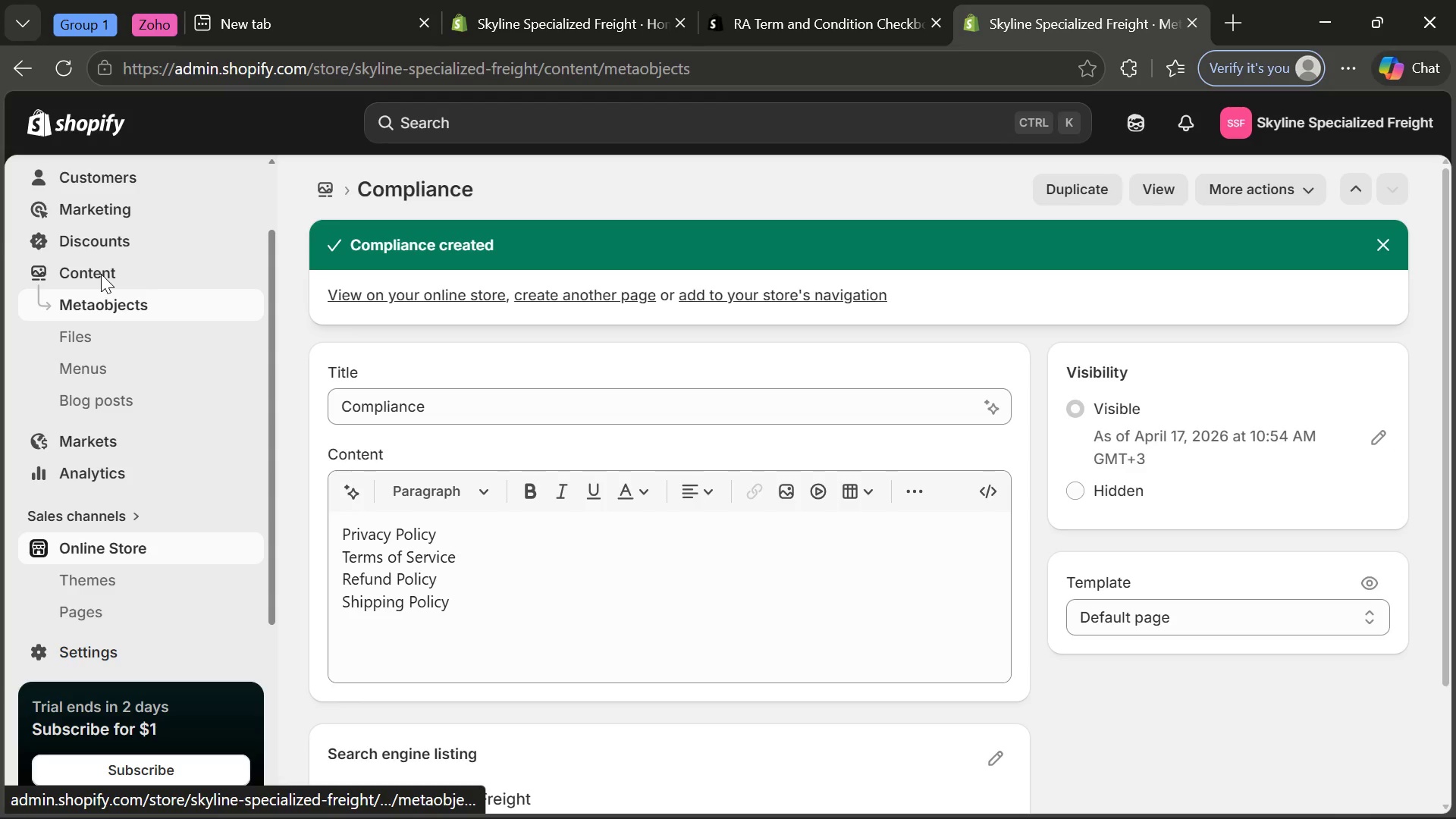 
left_click([96, 371])
 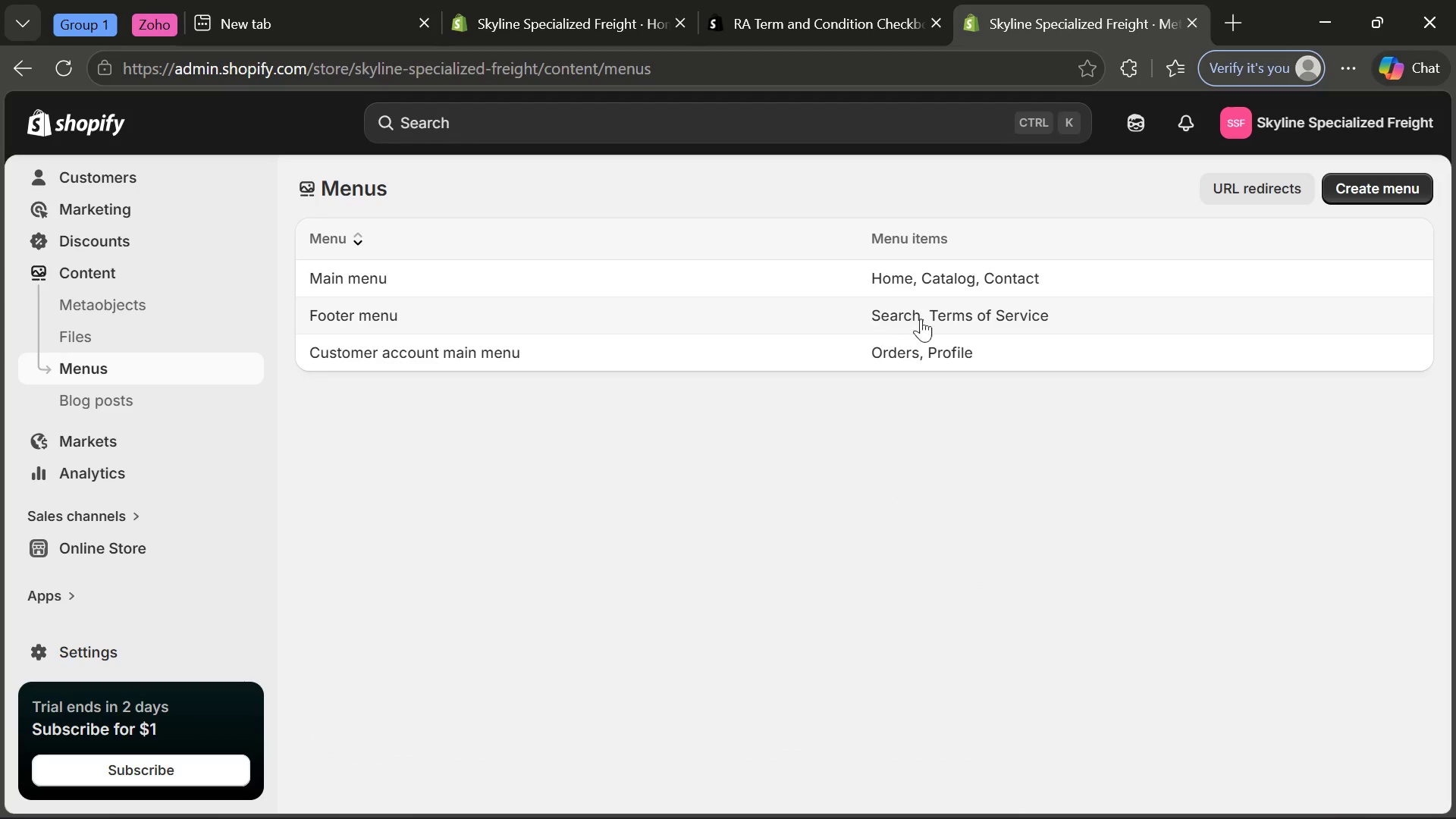 
left_click([961, 310])
 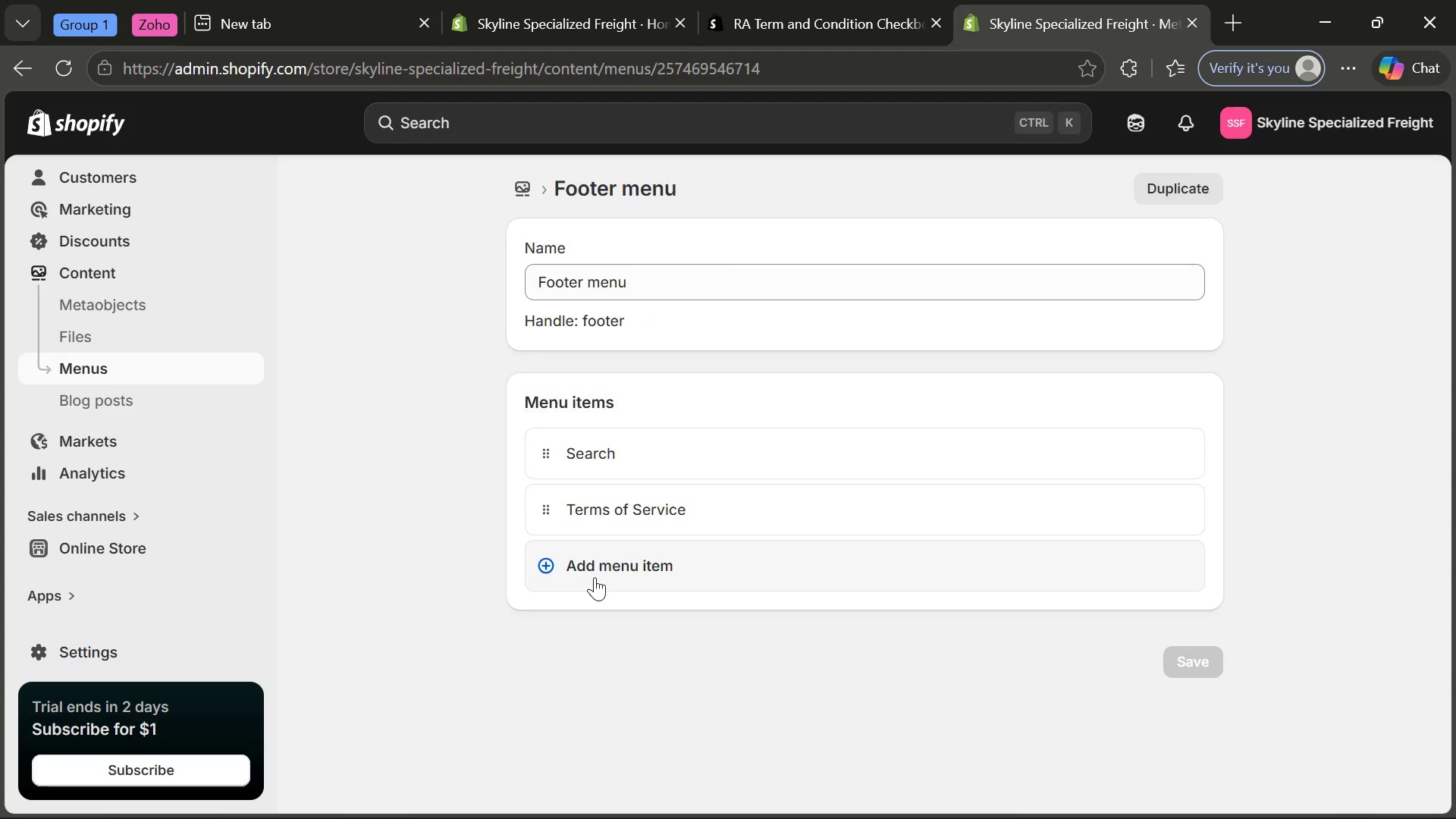 
left_click([633, 576])
 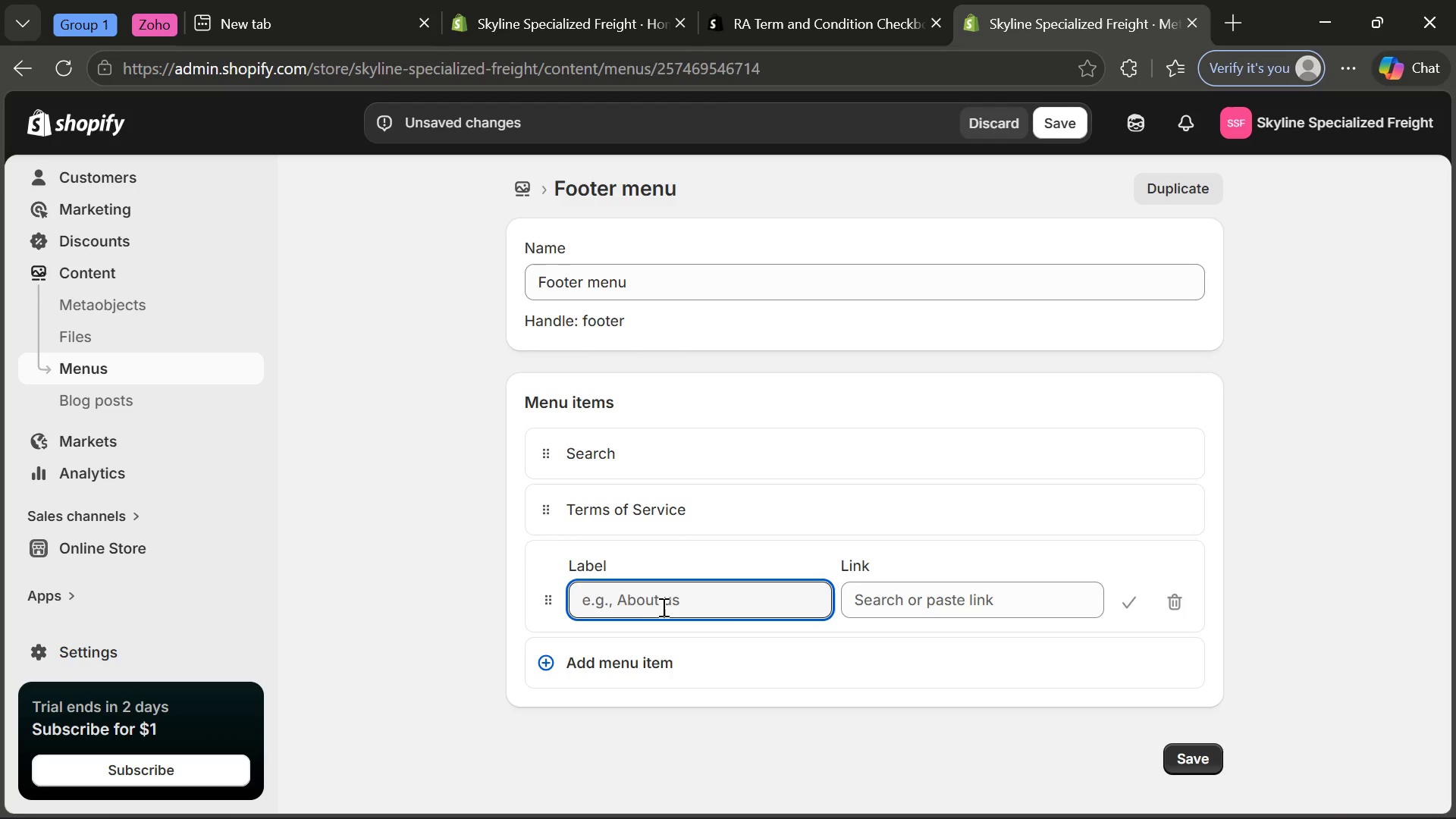 
type(Compliance)
 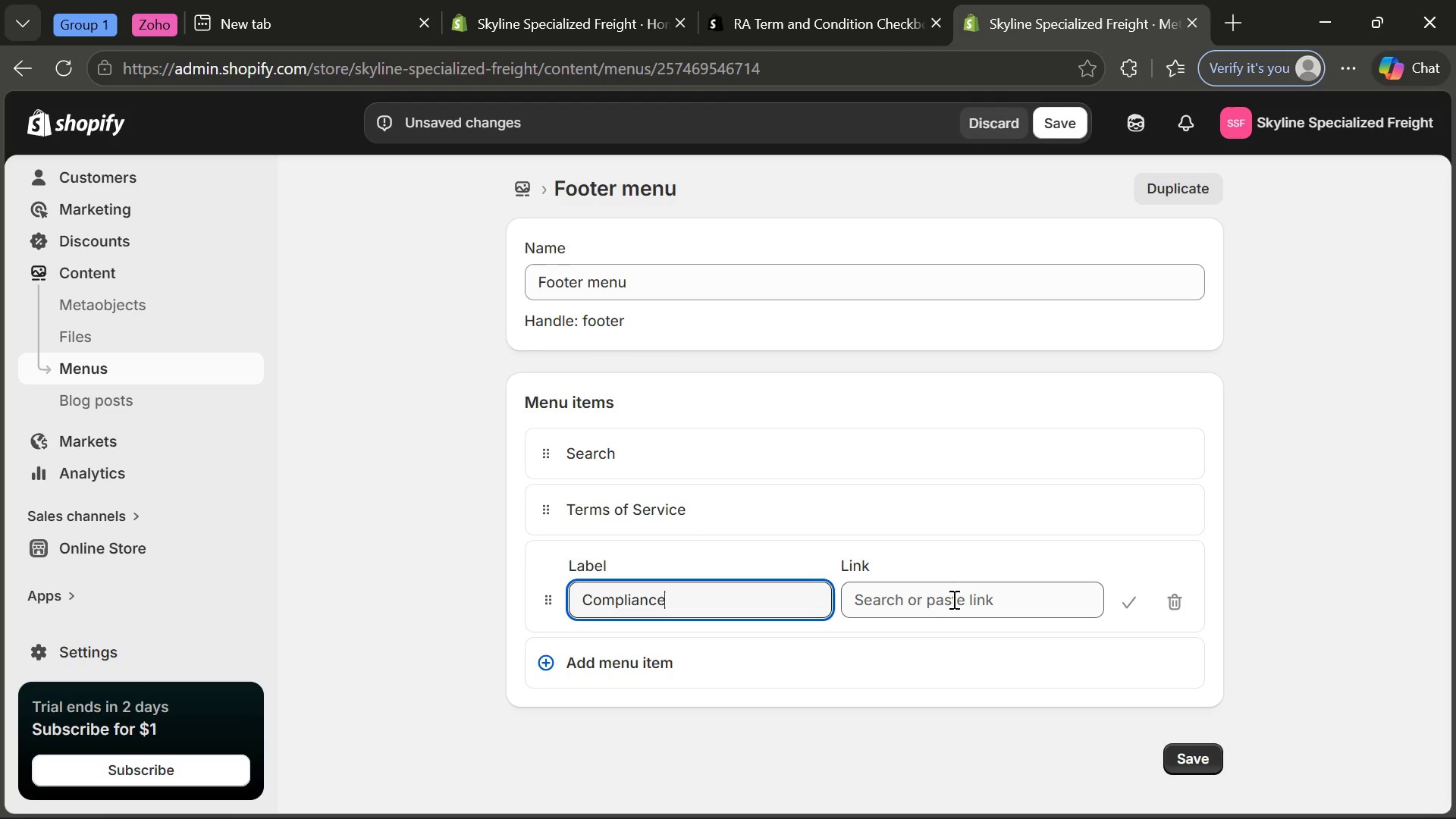 
left_click([955, 600])
 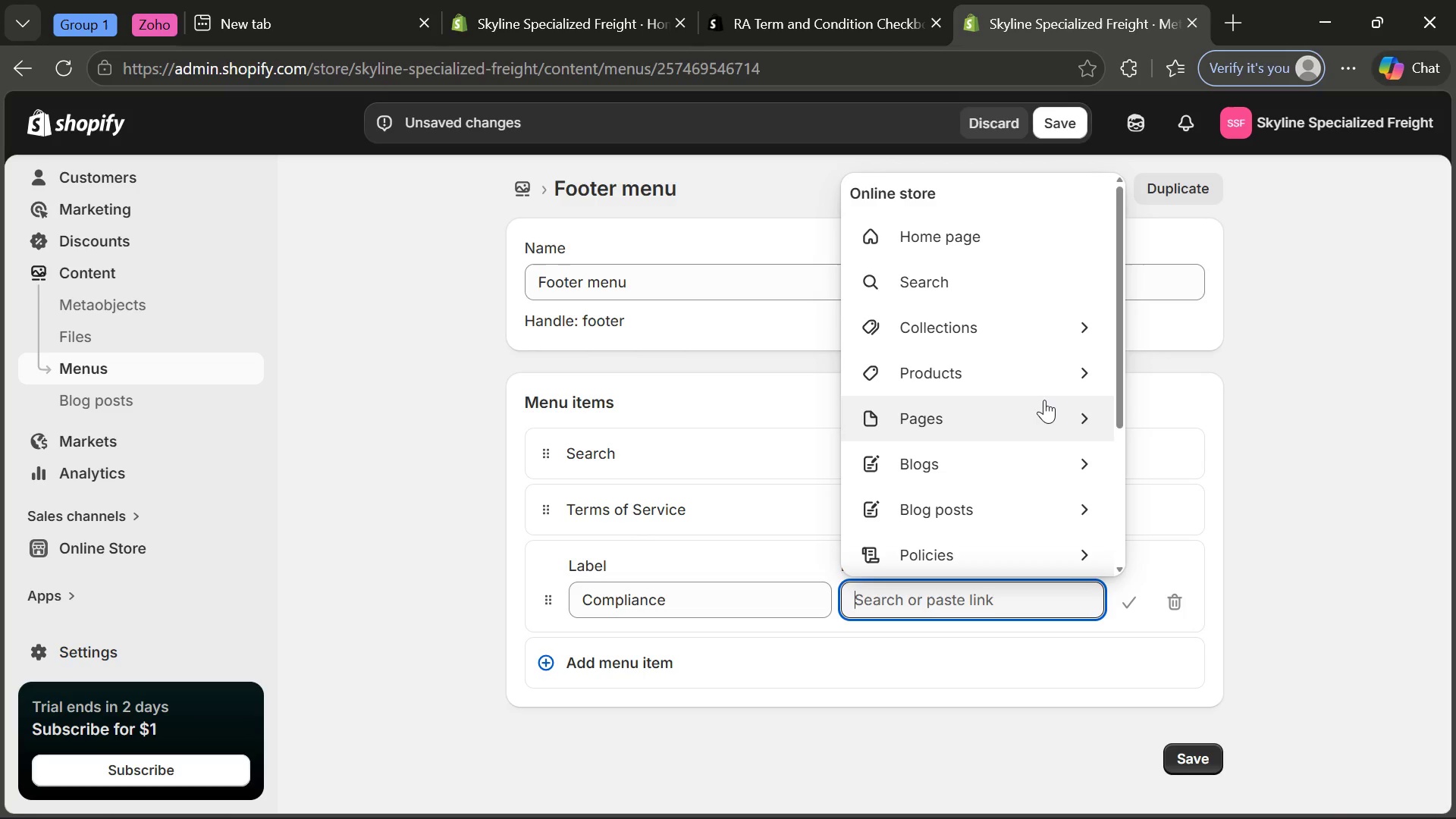 
left_click([1053, 412])
 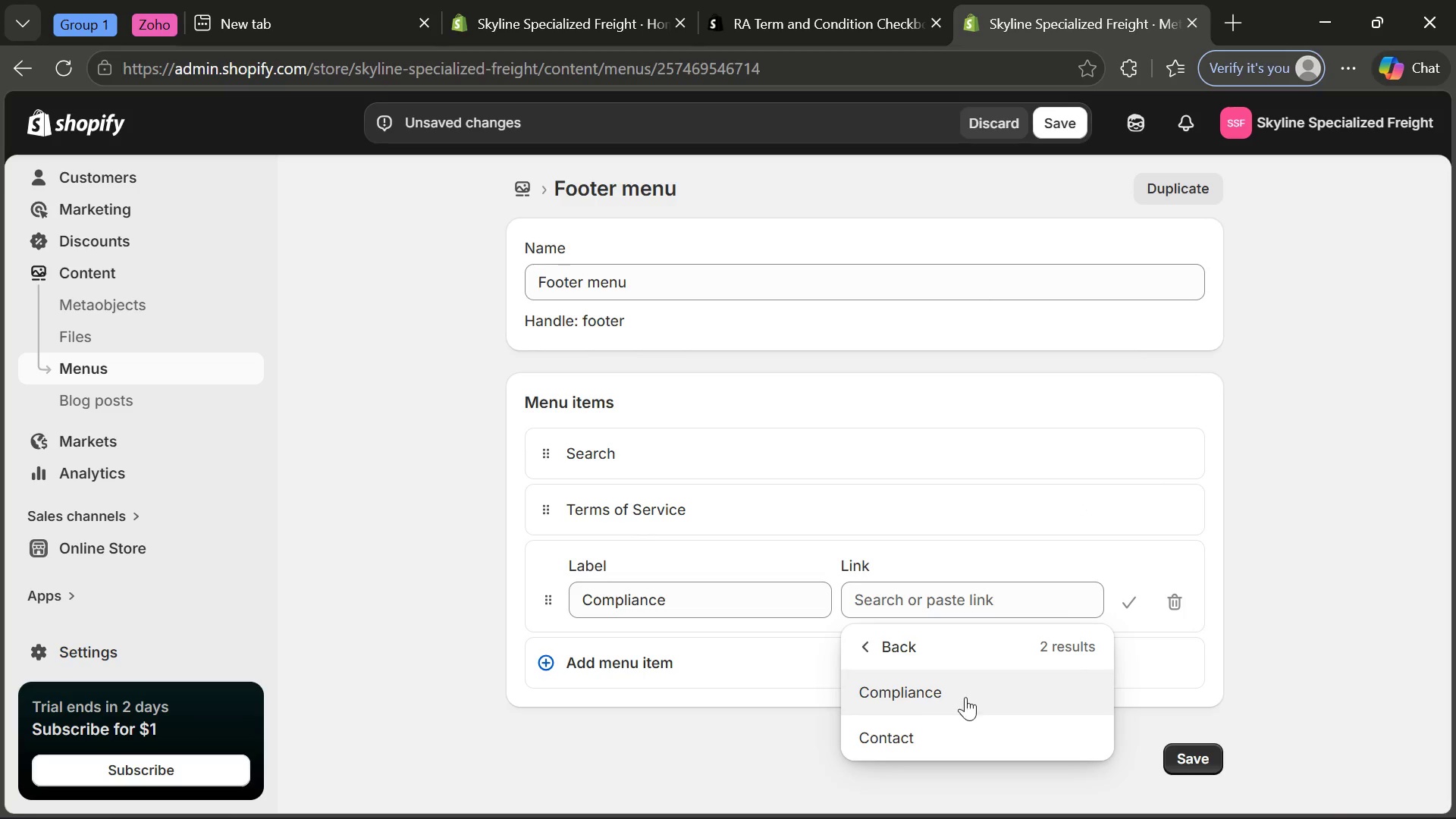 
left_click([977, 693])
 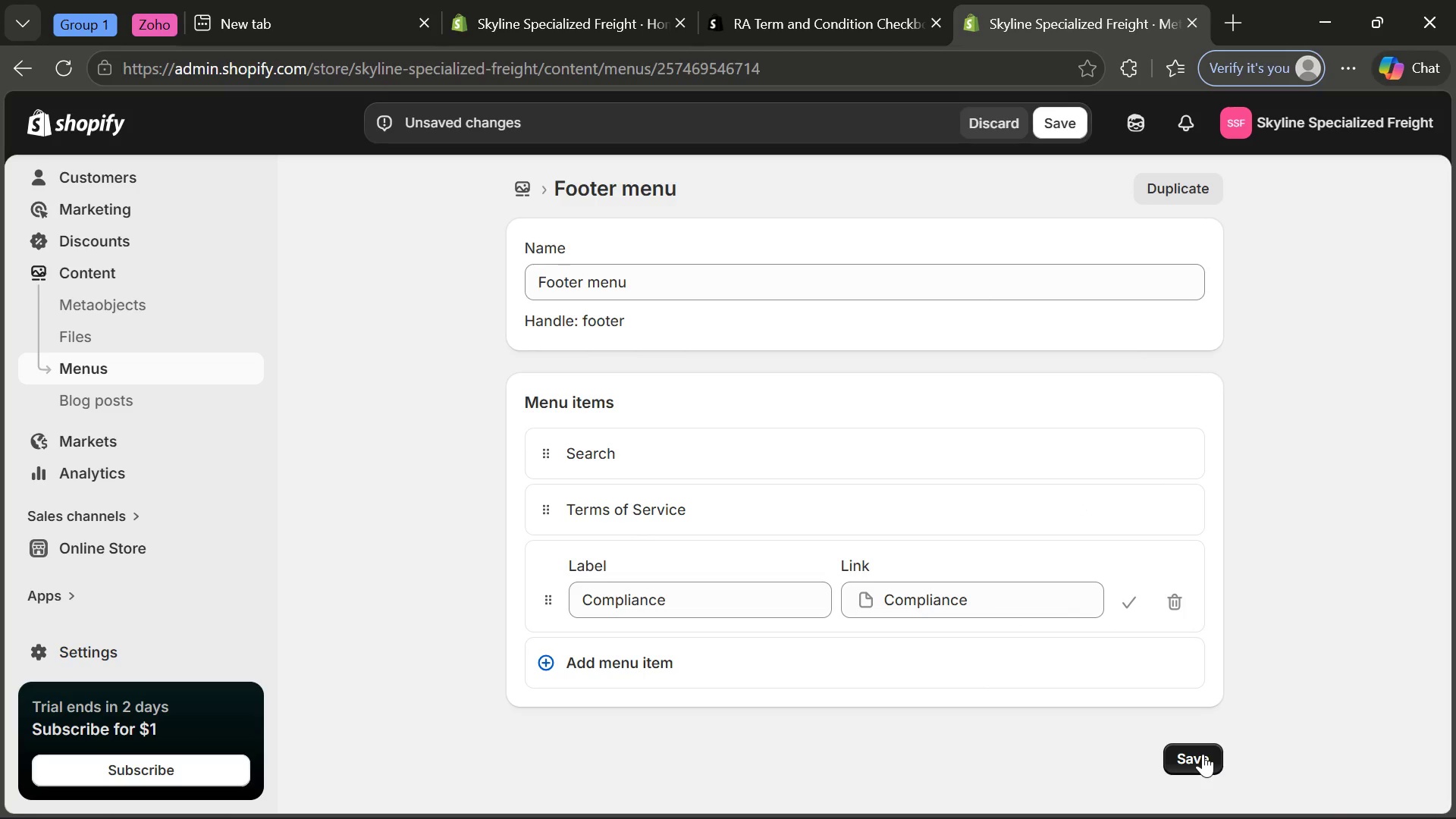 
wait(5.06)
 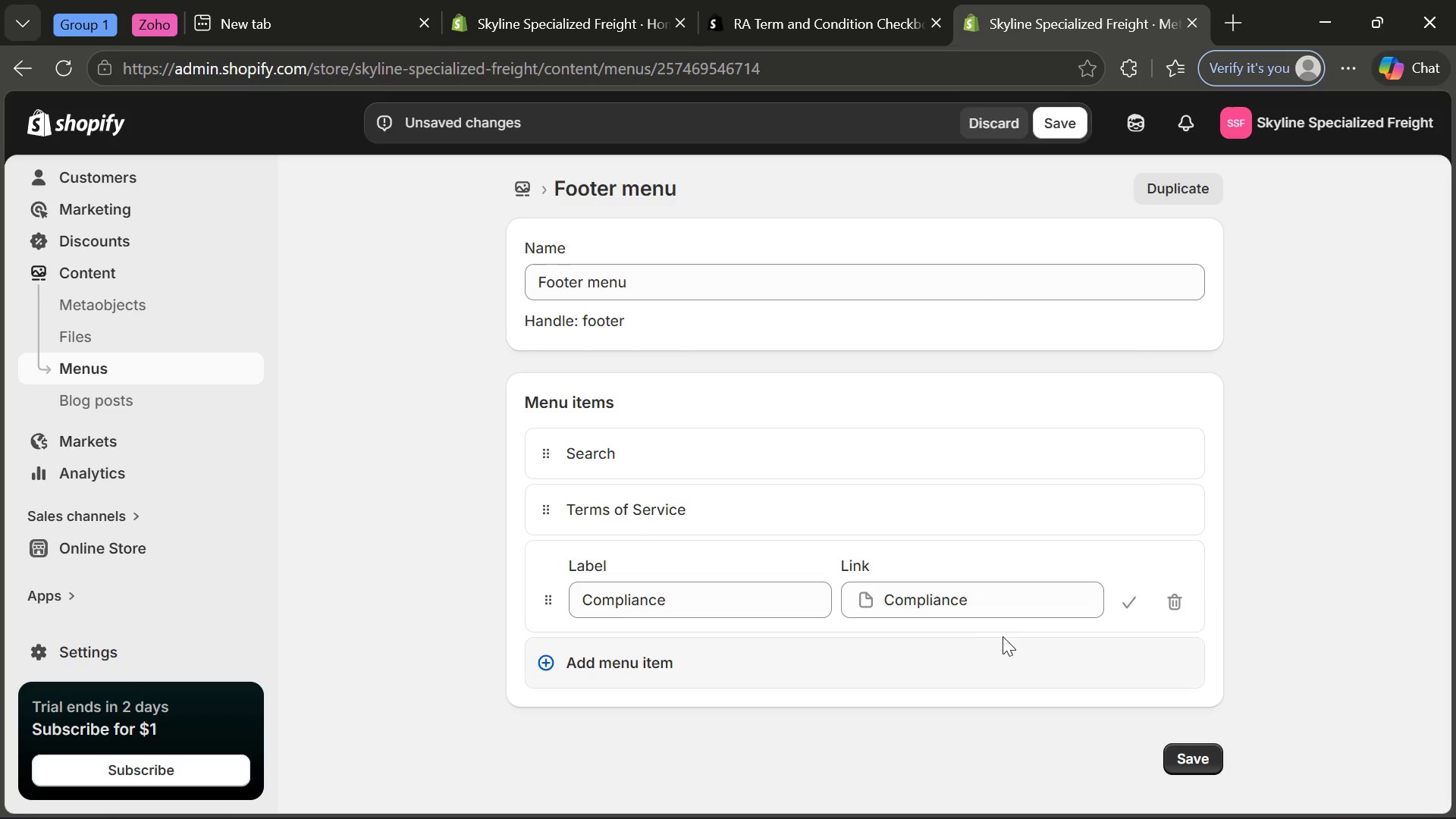 
left_click([1203, 754])
 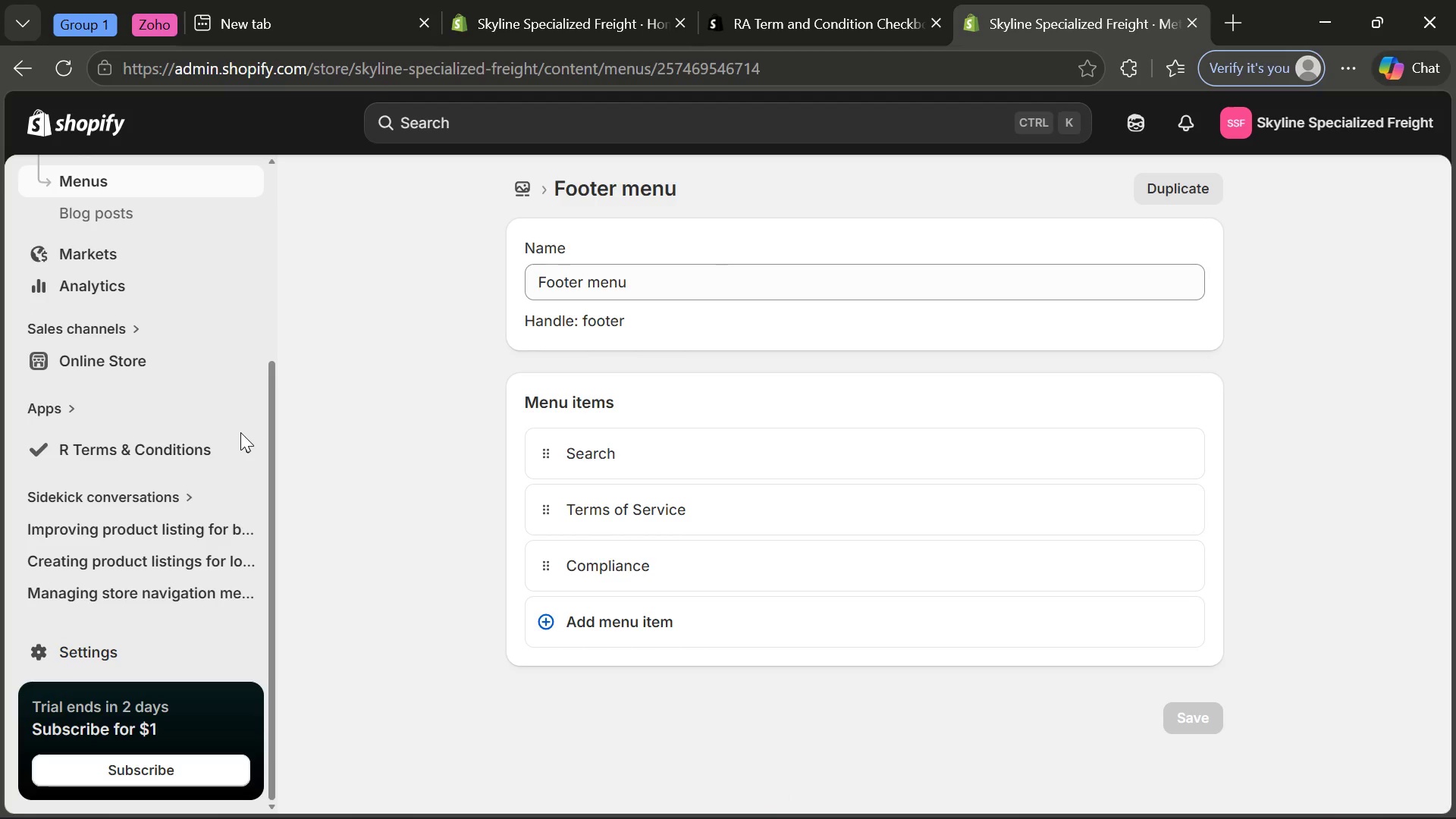 
wait(14.66)
 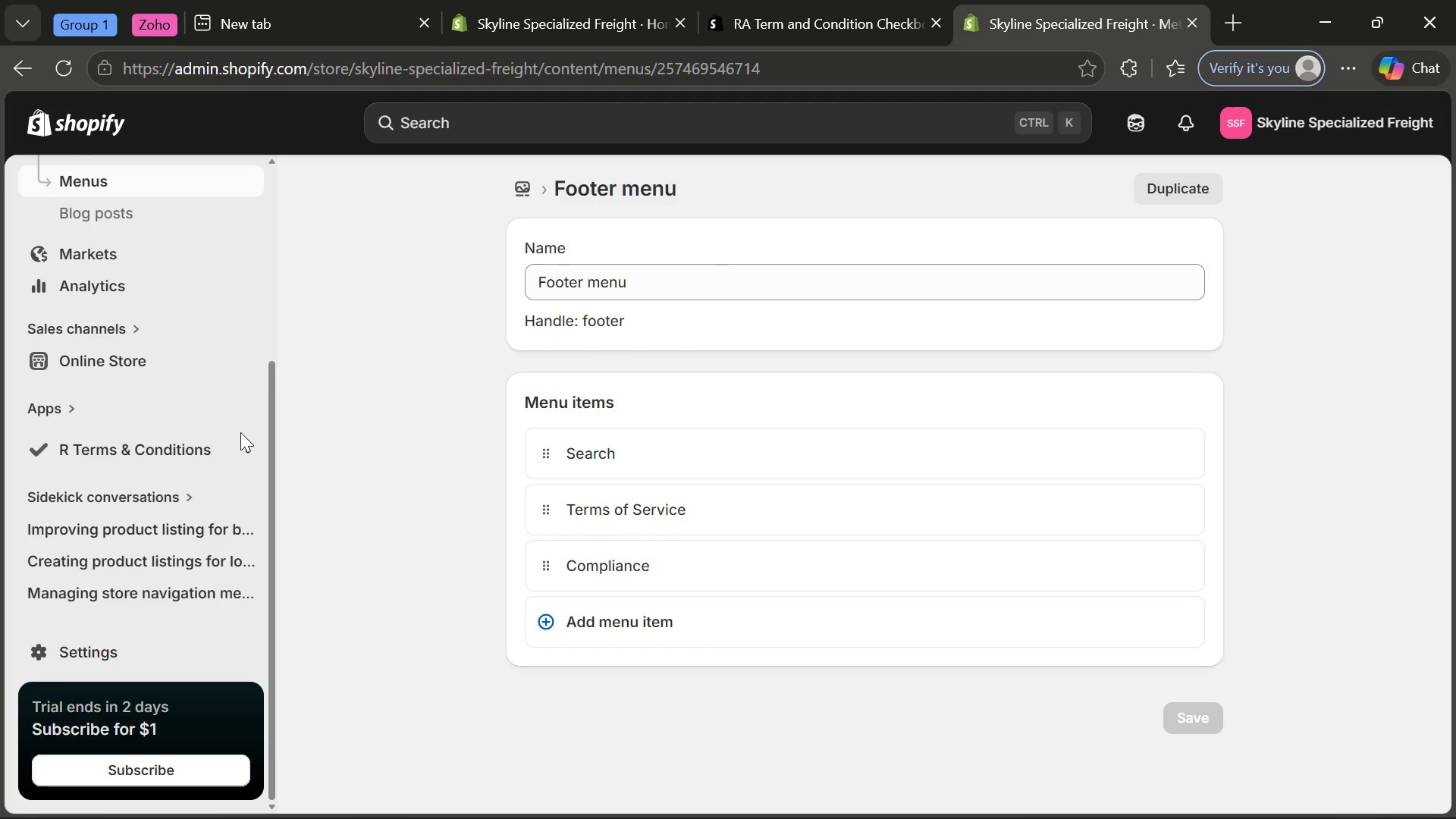 
left_click([141, 353])
 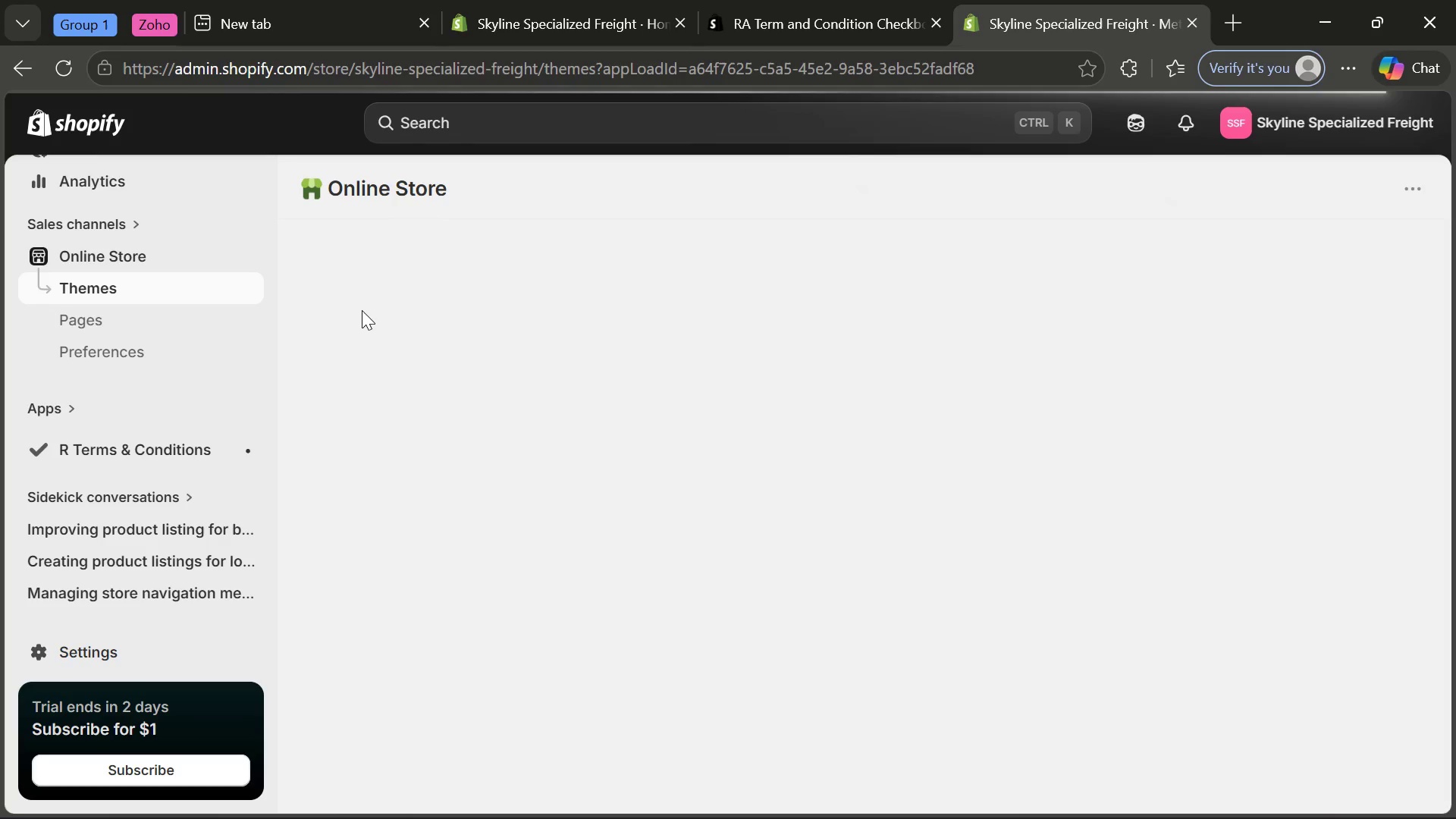 
wait(17.56)
 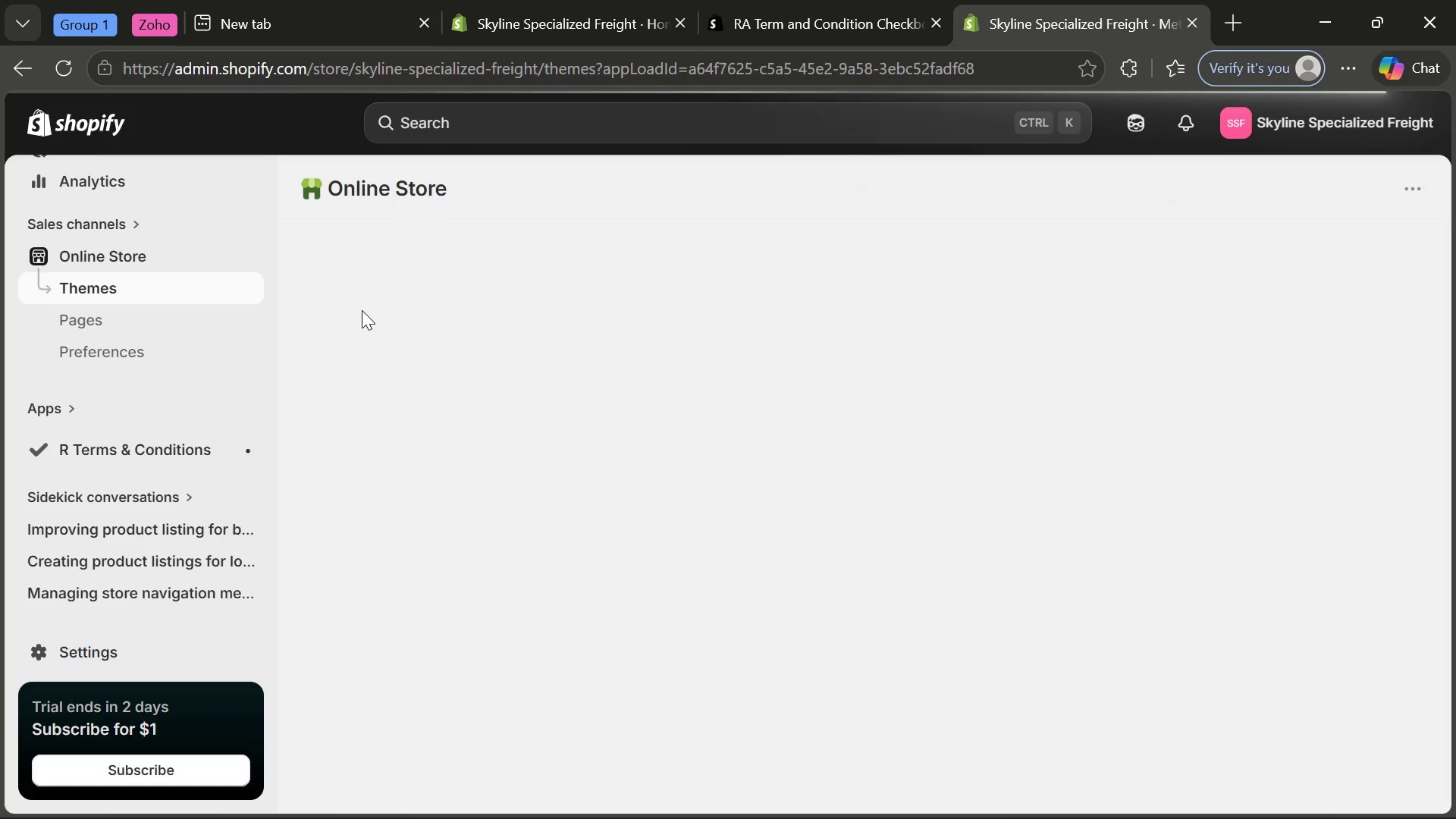 
left_click([1203, 257])
 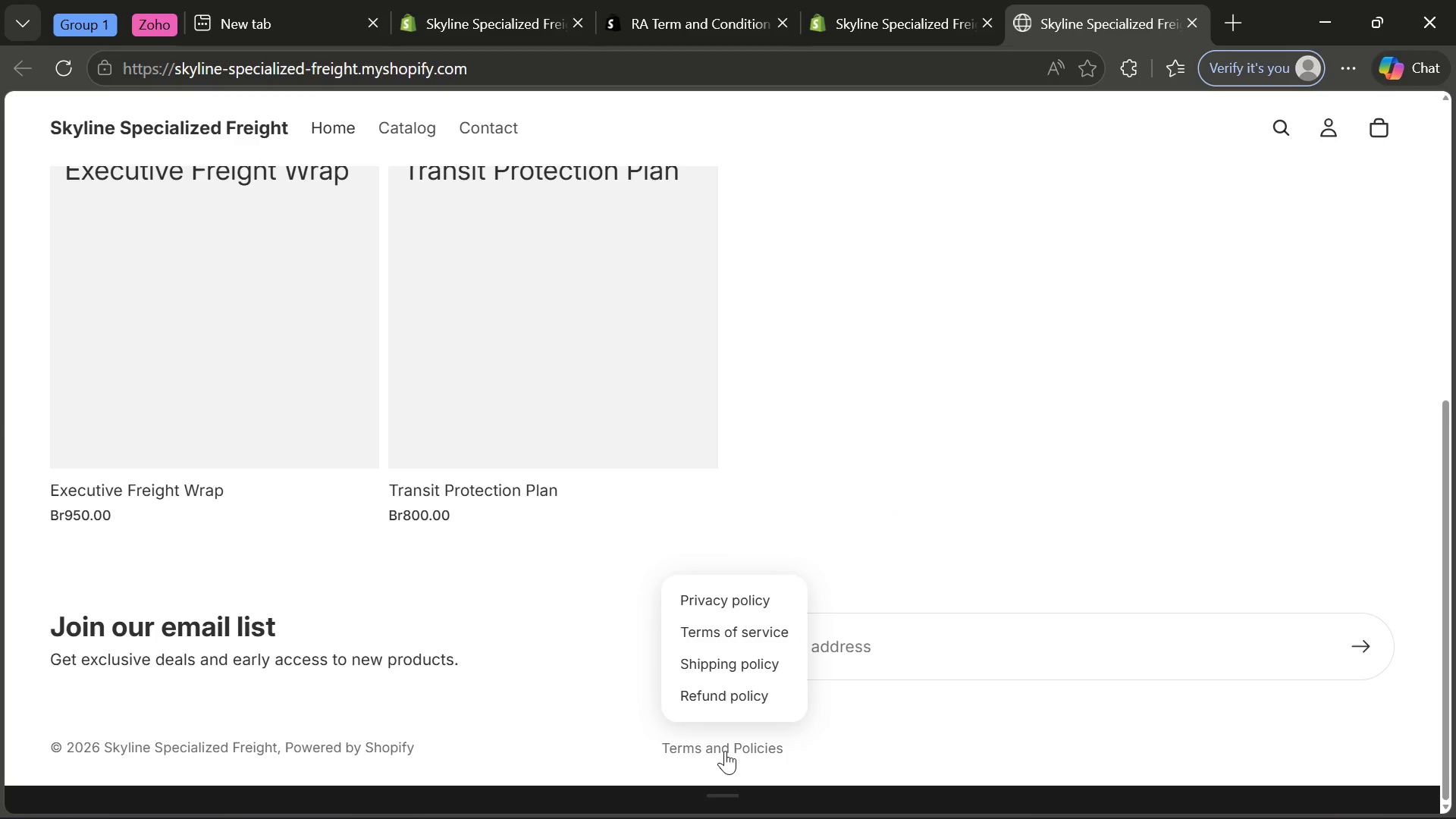 
wait(19.41)
 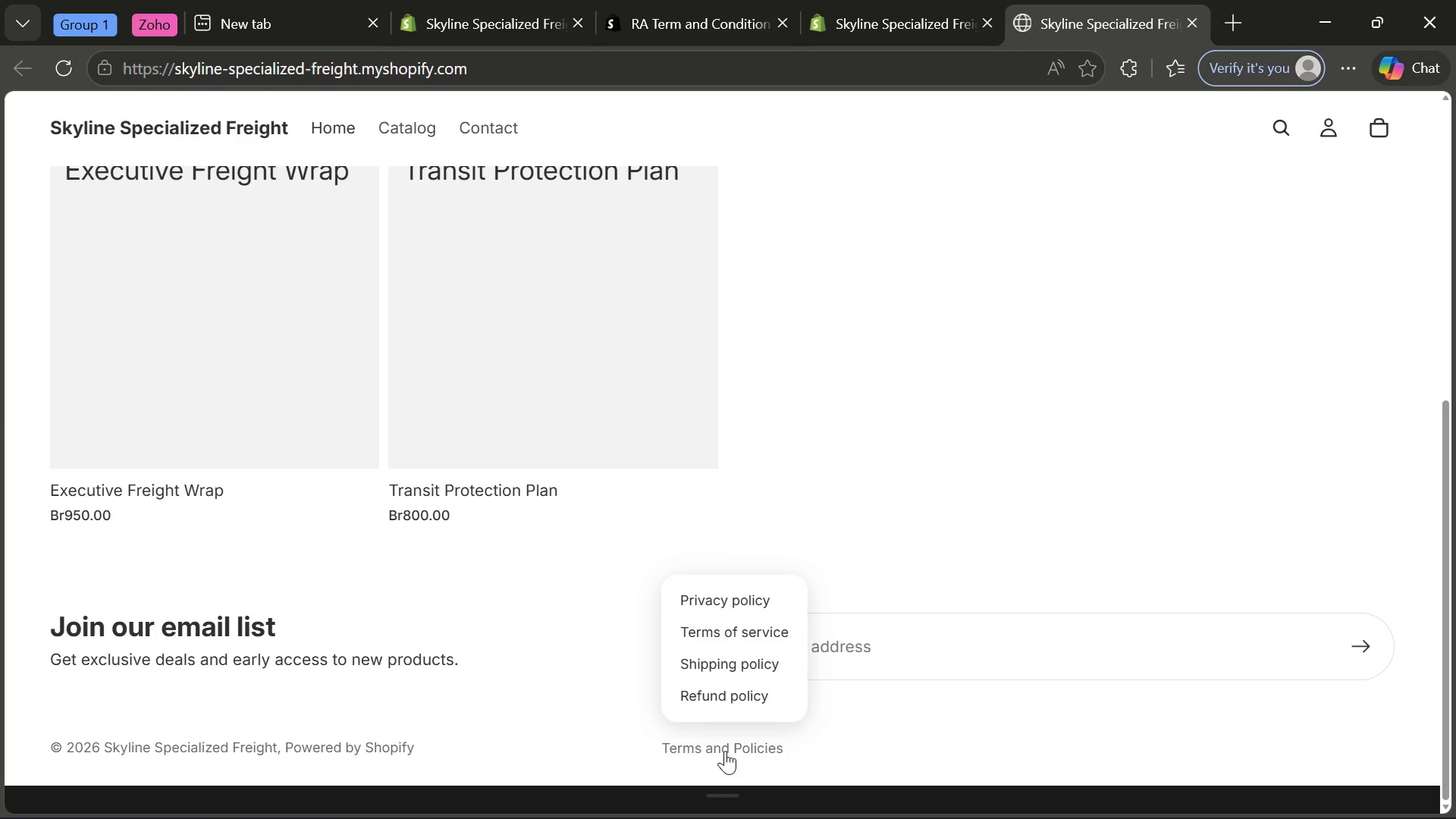 
left_click([757, 599])
 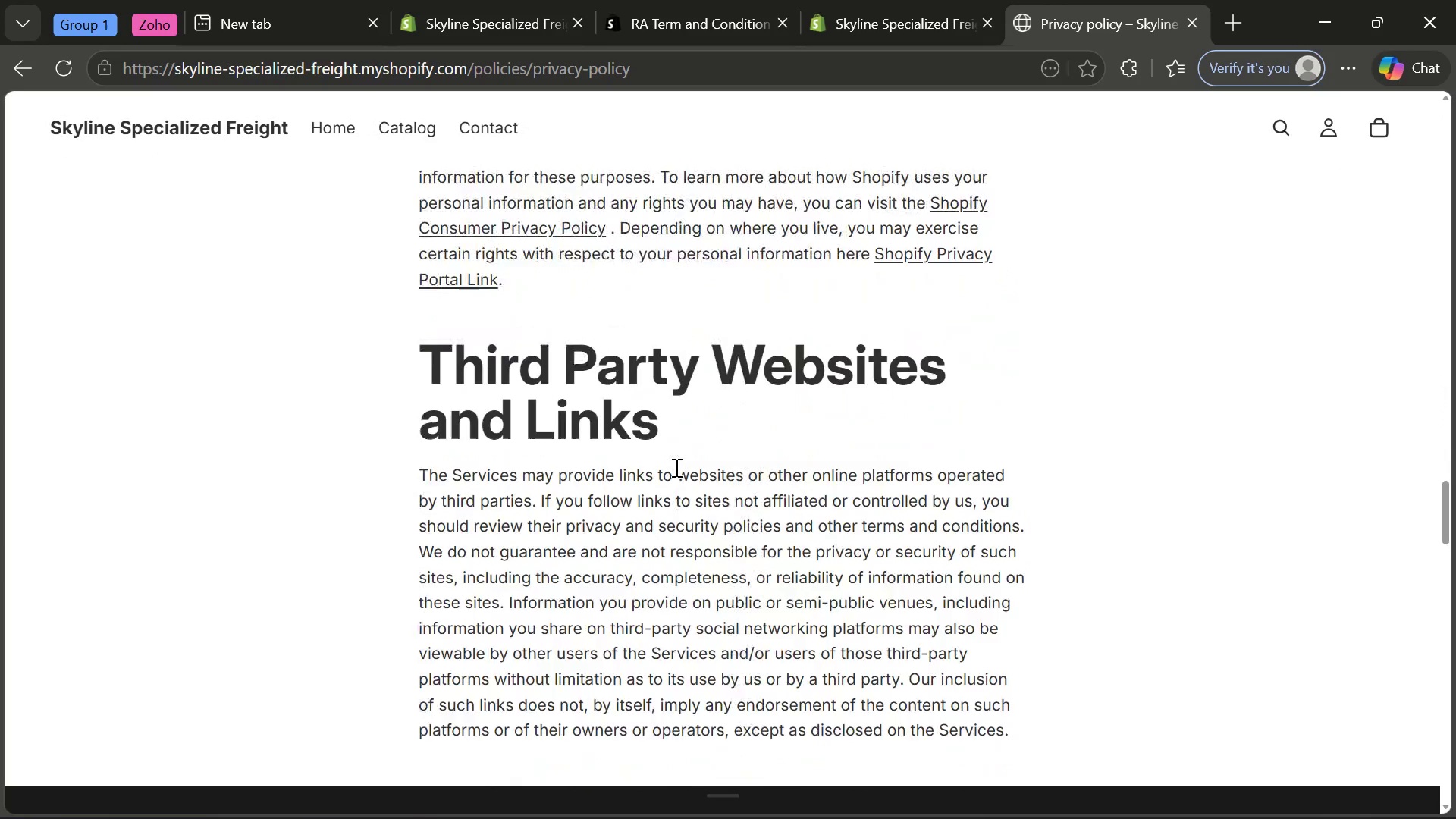 
wait(17.8)
 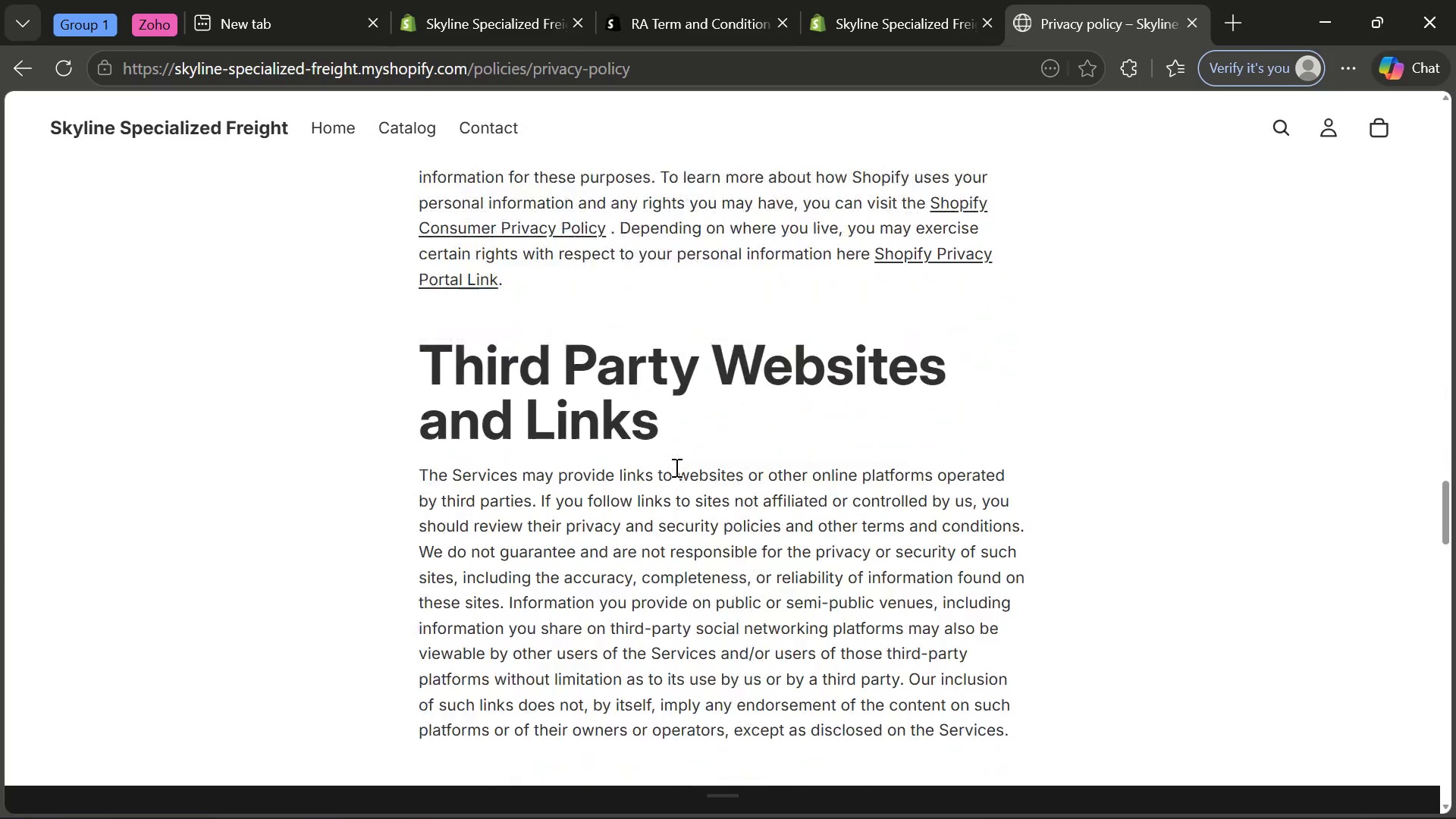 
left_click([351, 121])
 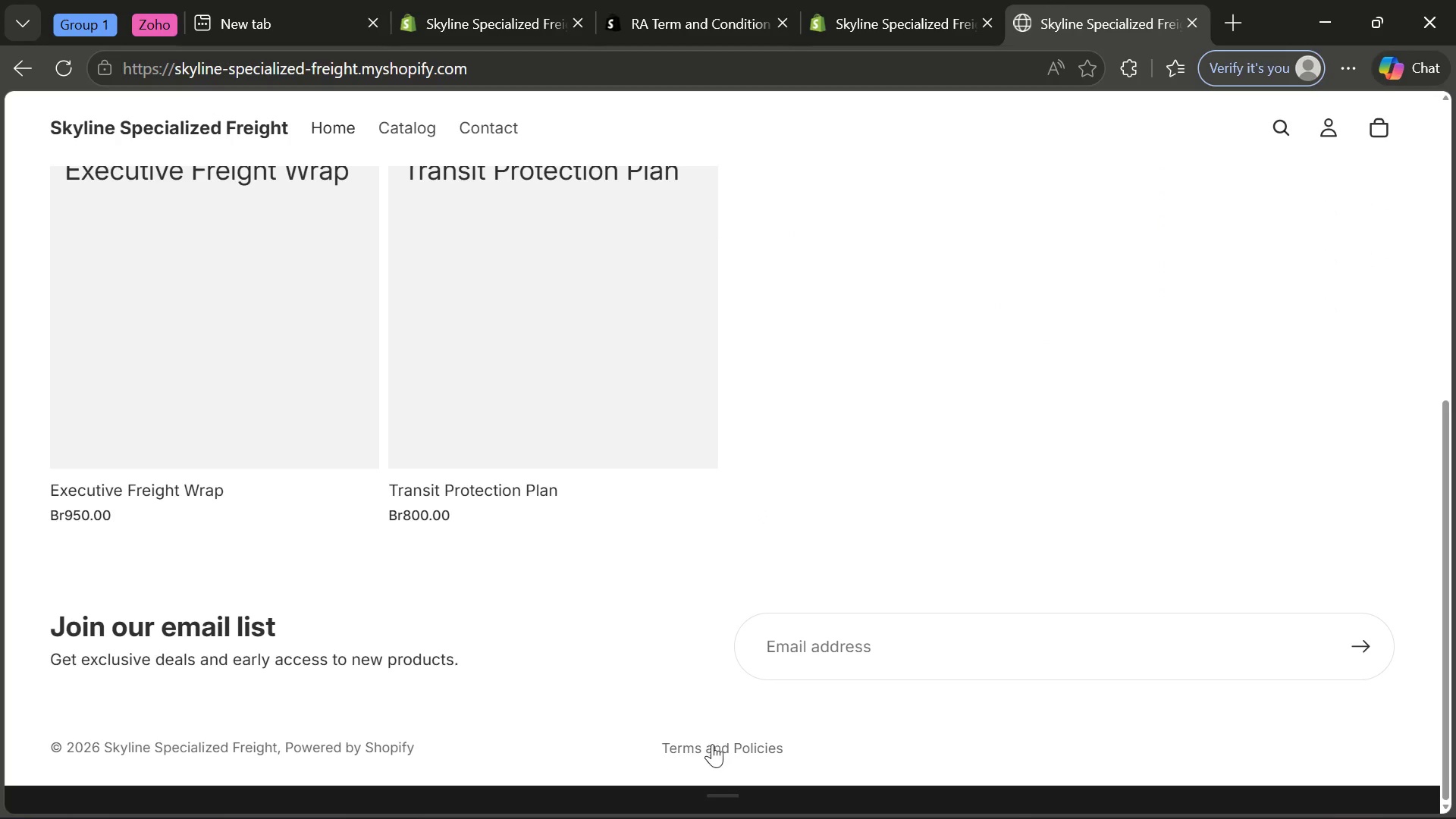 
wait(6.19)
 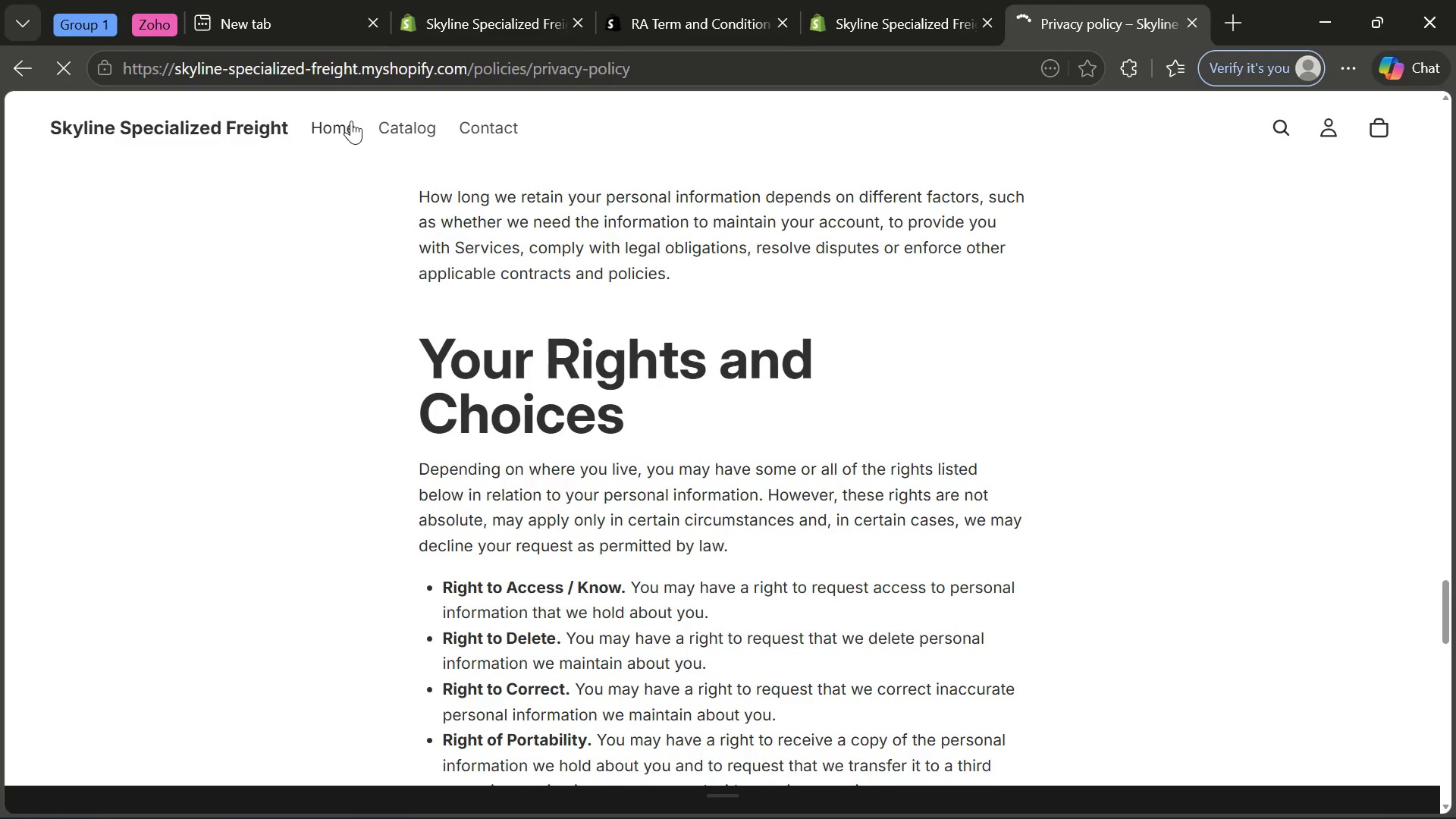 
left_click([770, 641])
 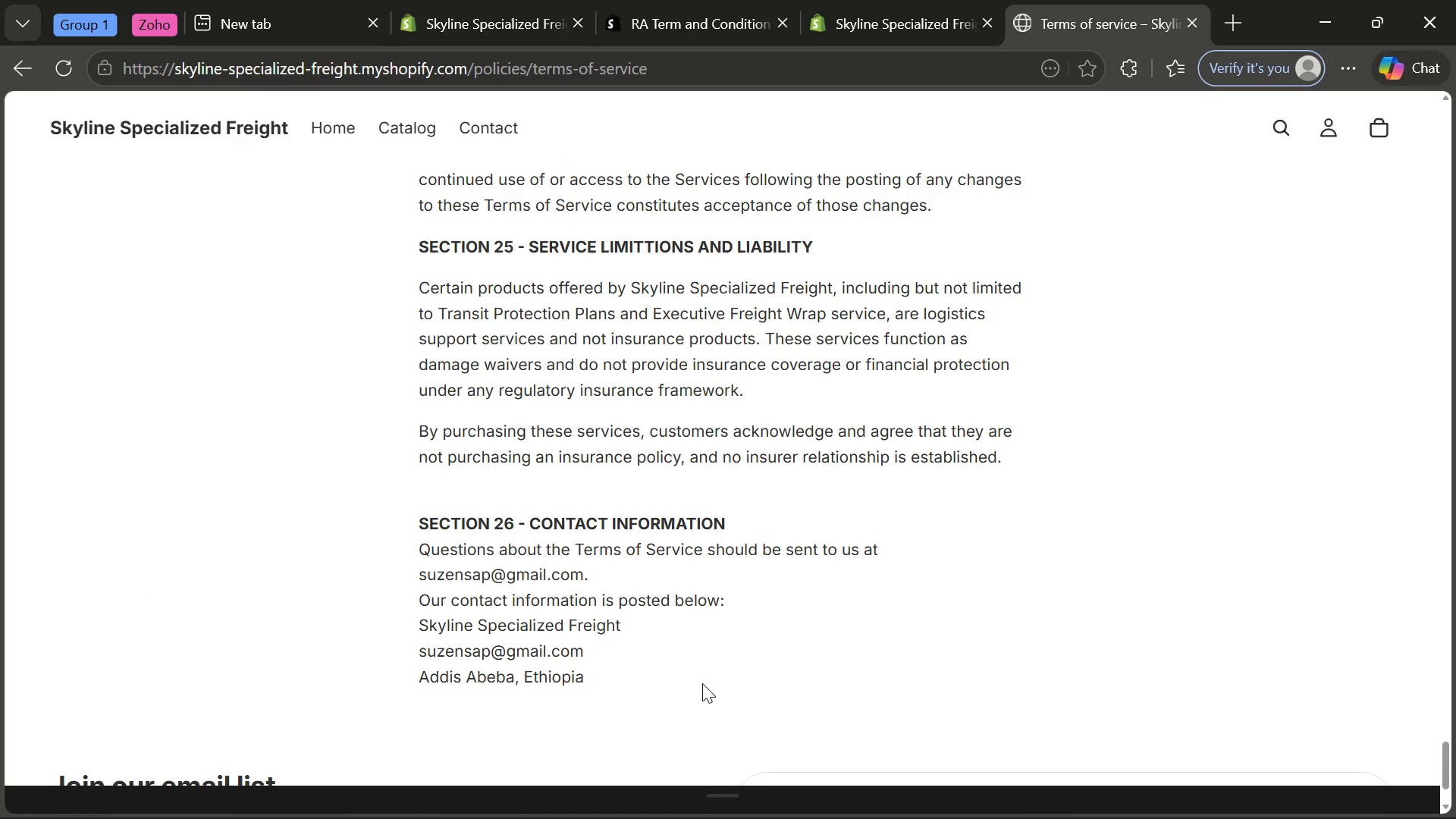 
wait(19.61)
 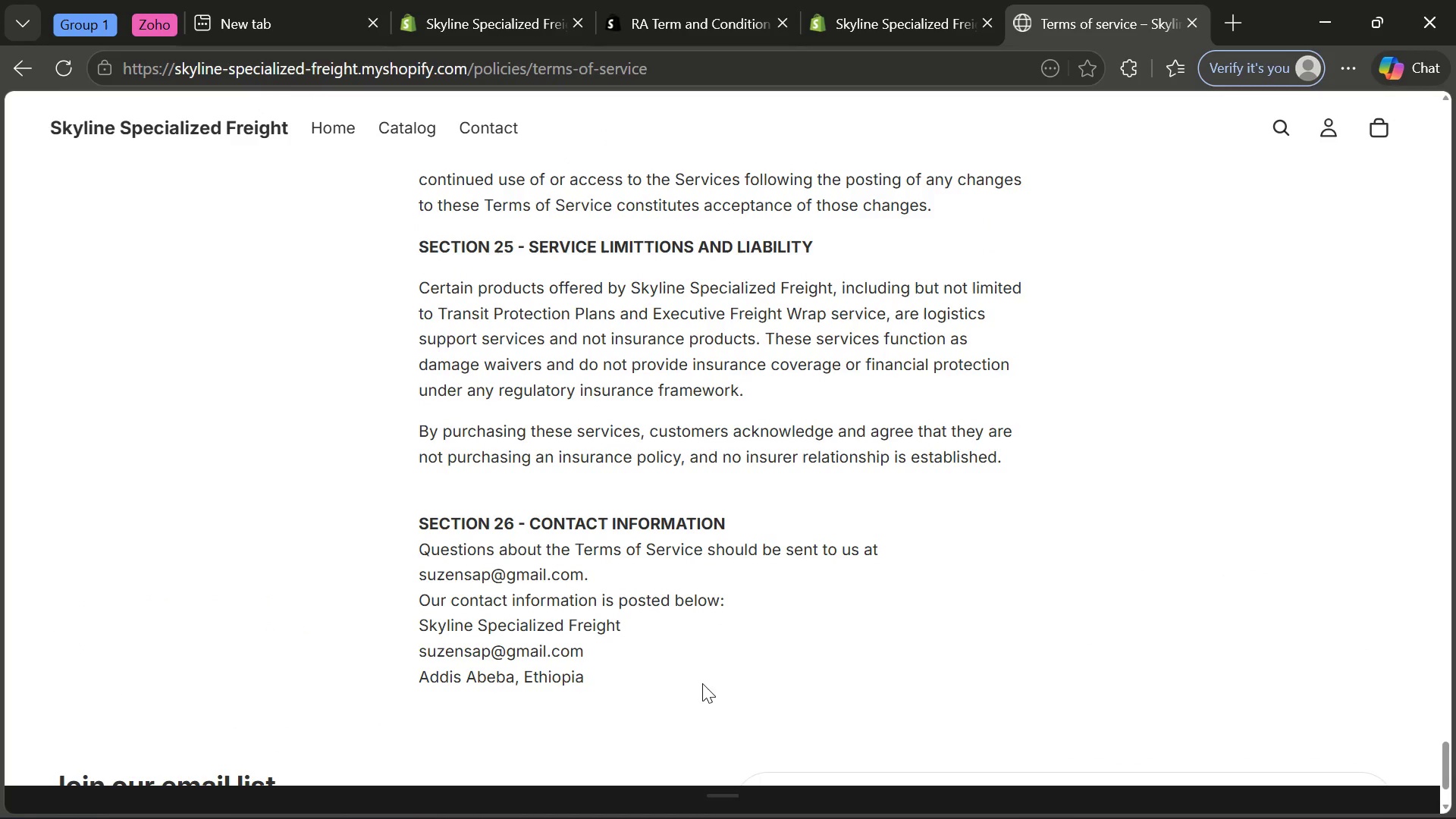 
left_click([349, 136])
 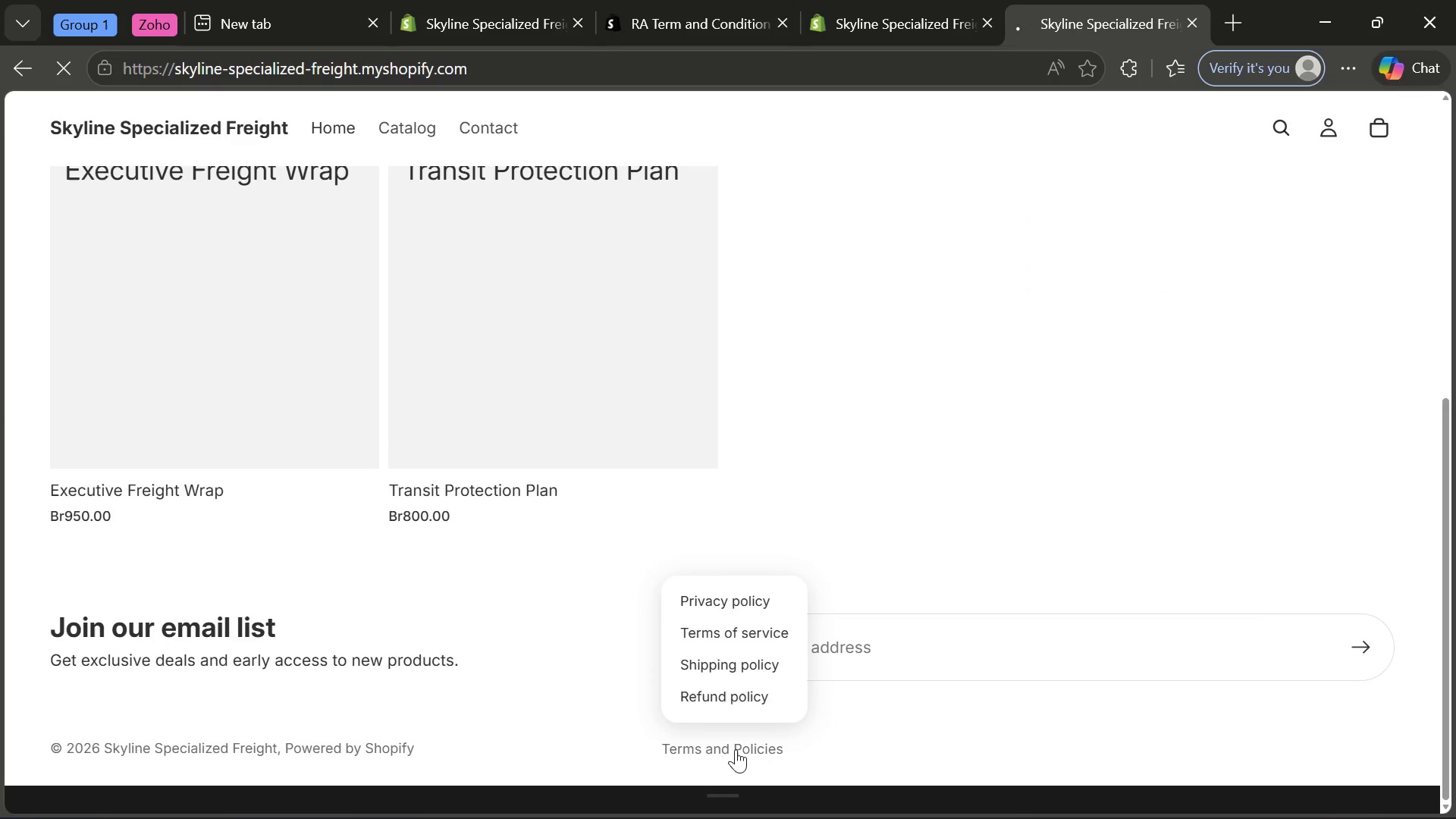 
wait(6.08)
 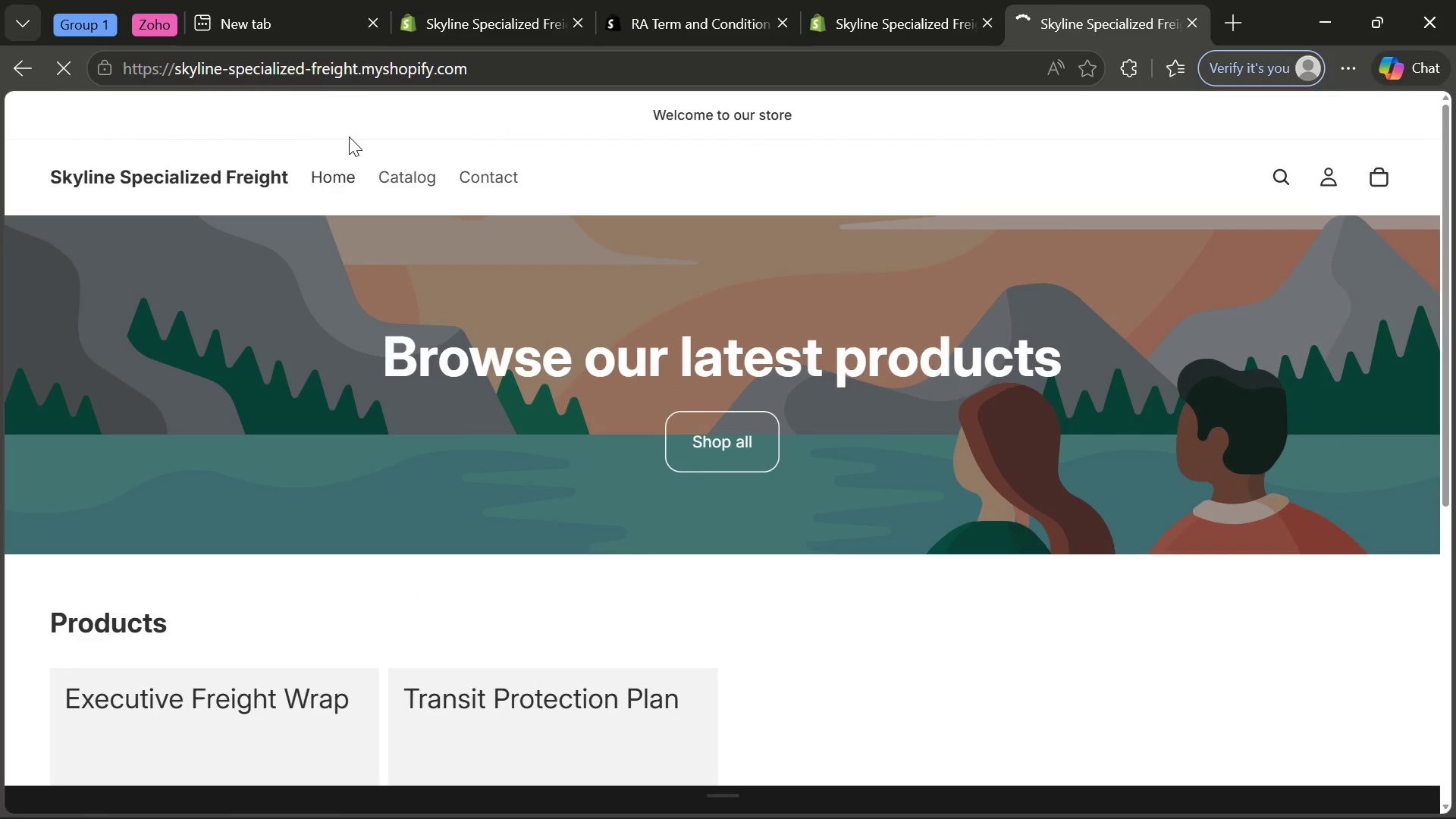 
left_click([764, 666])
 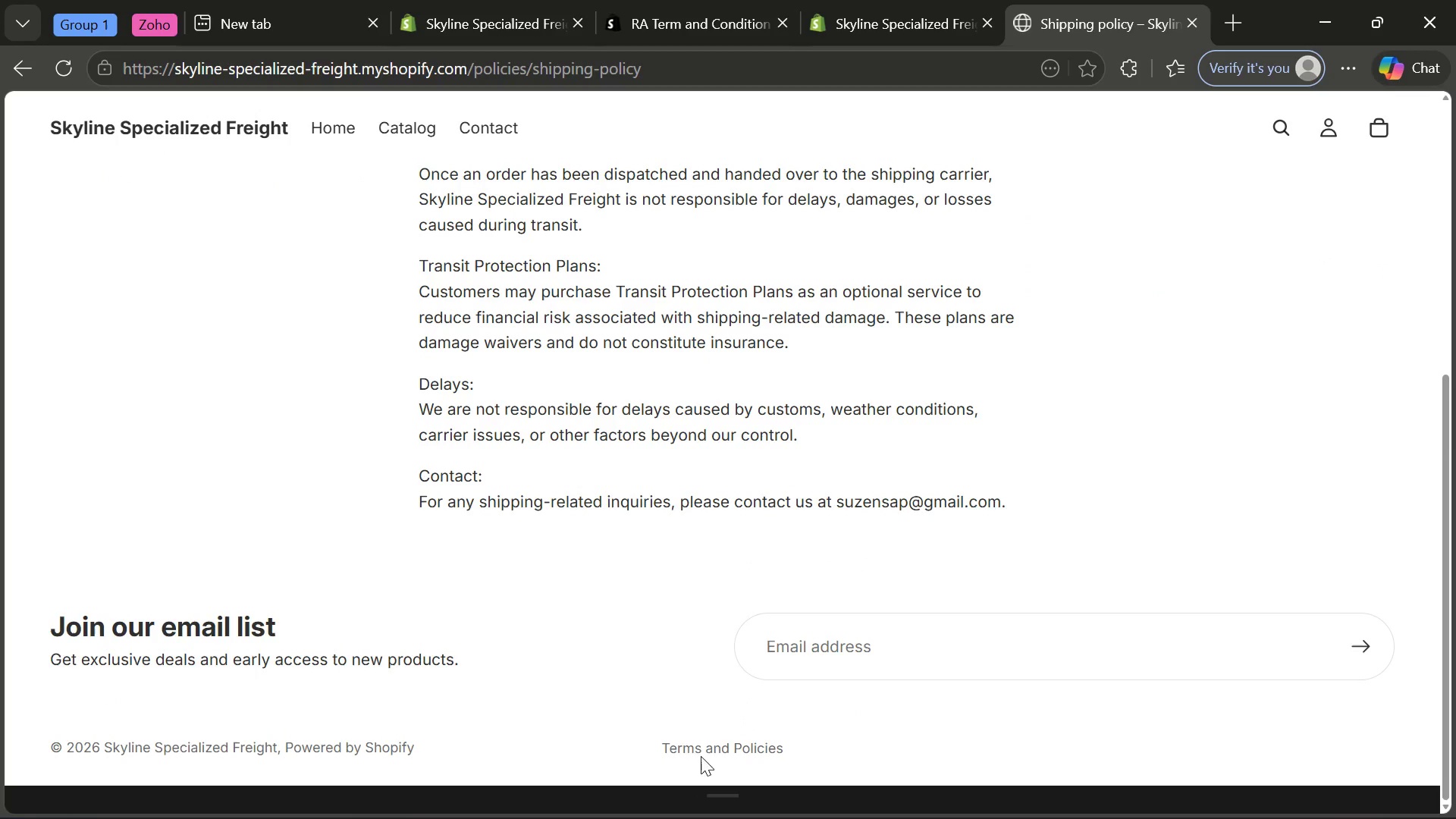 
wait(6.22)
 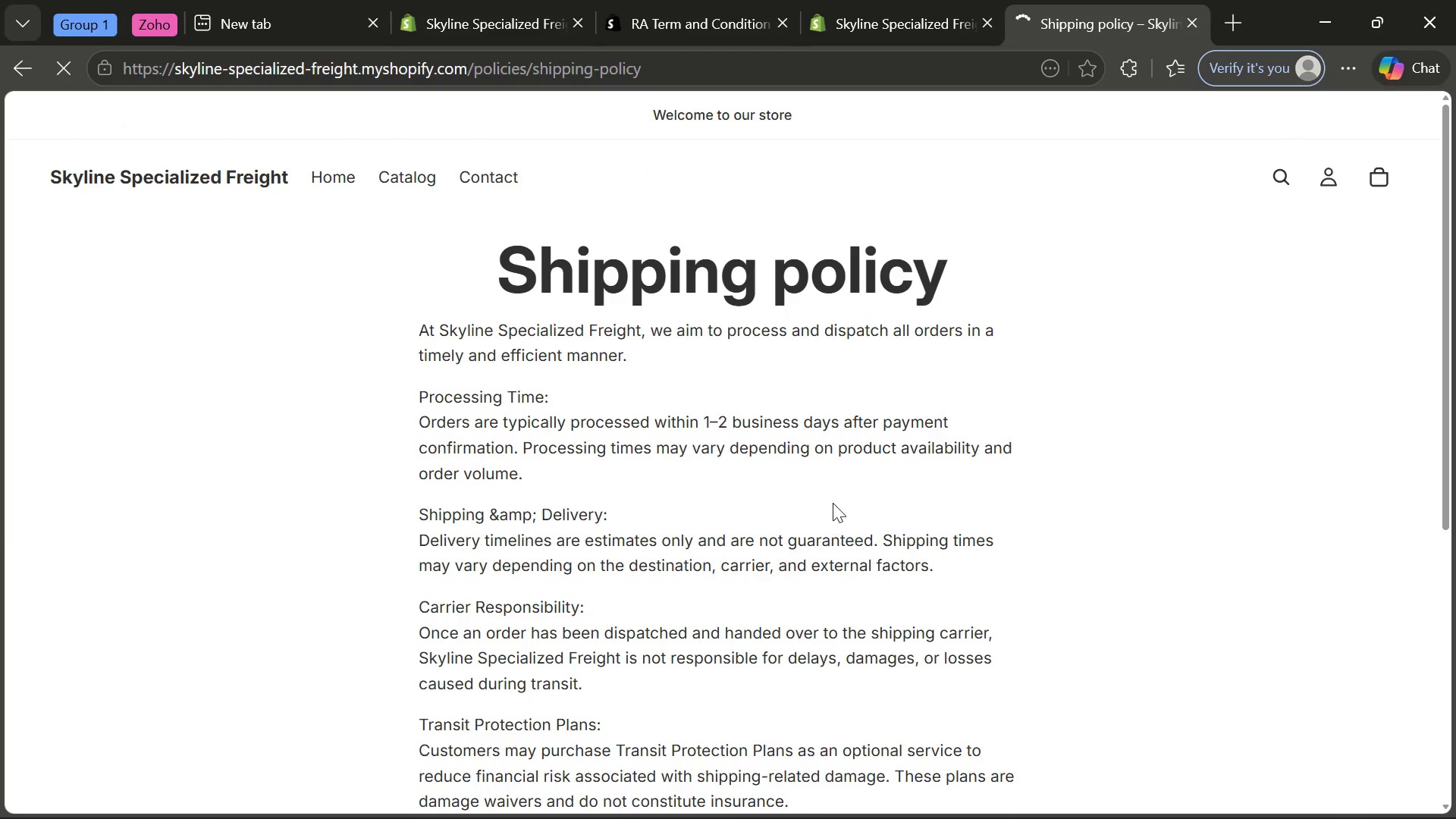 
left_click([742, 701])
 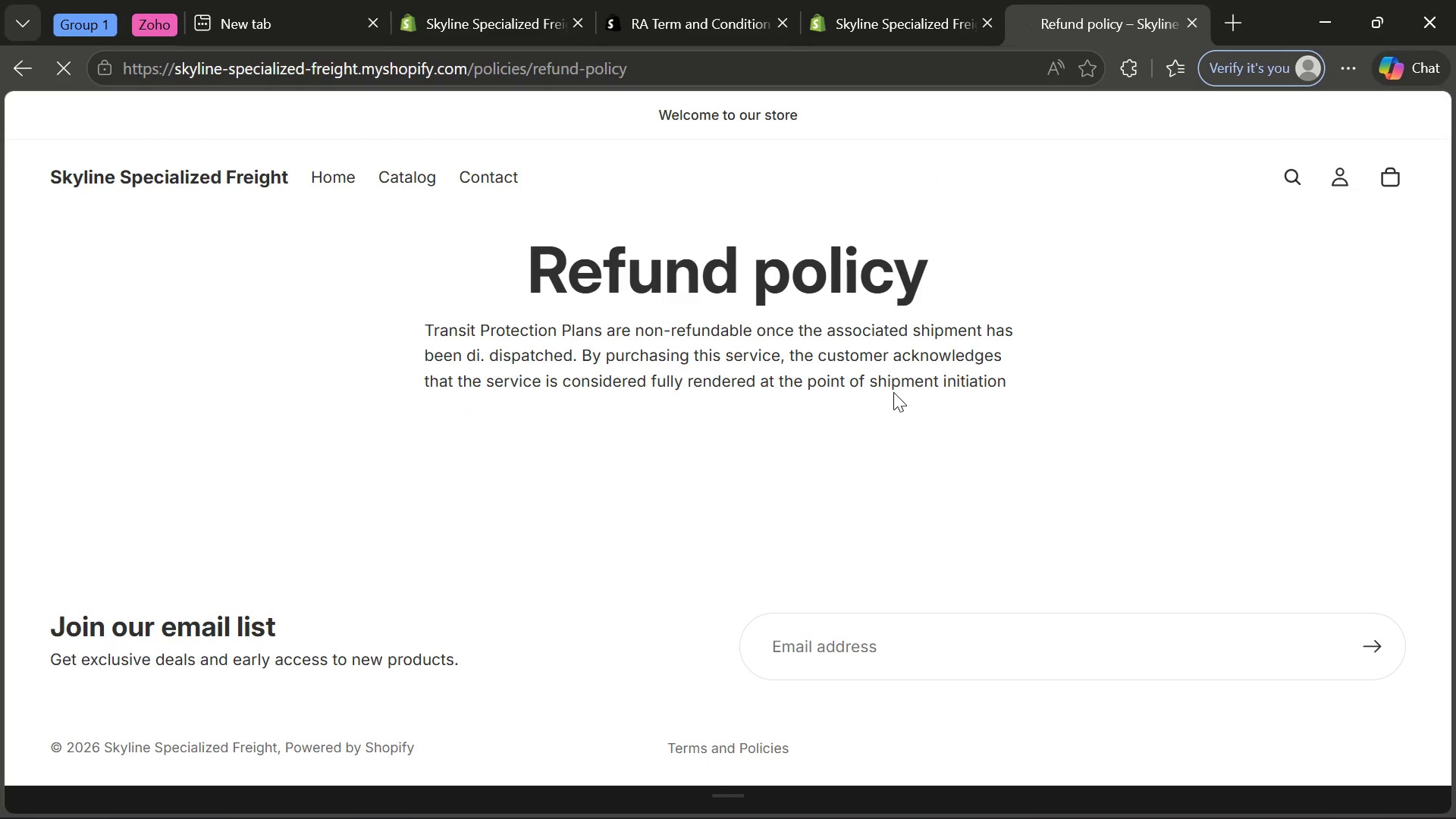 
wait(5.49)
 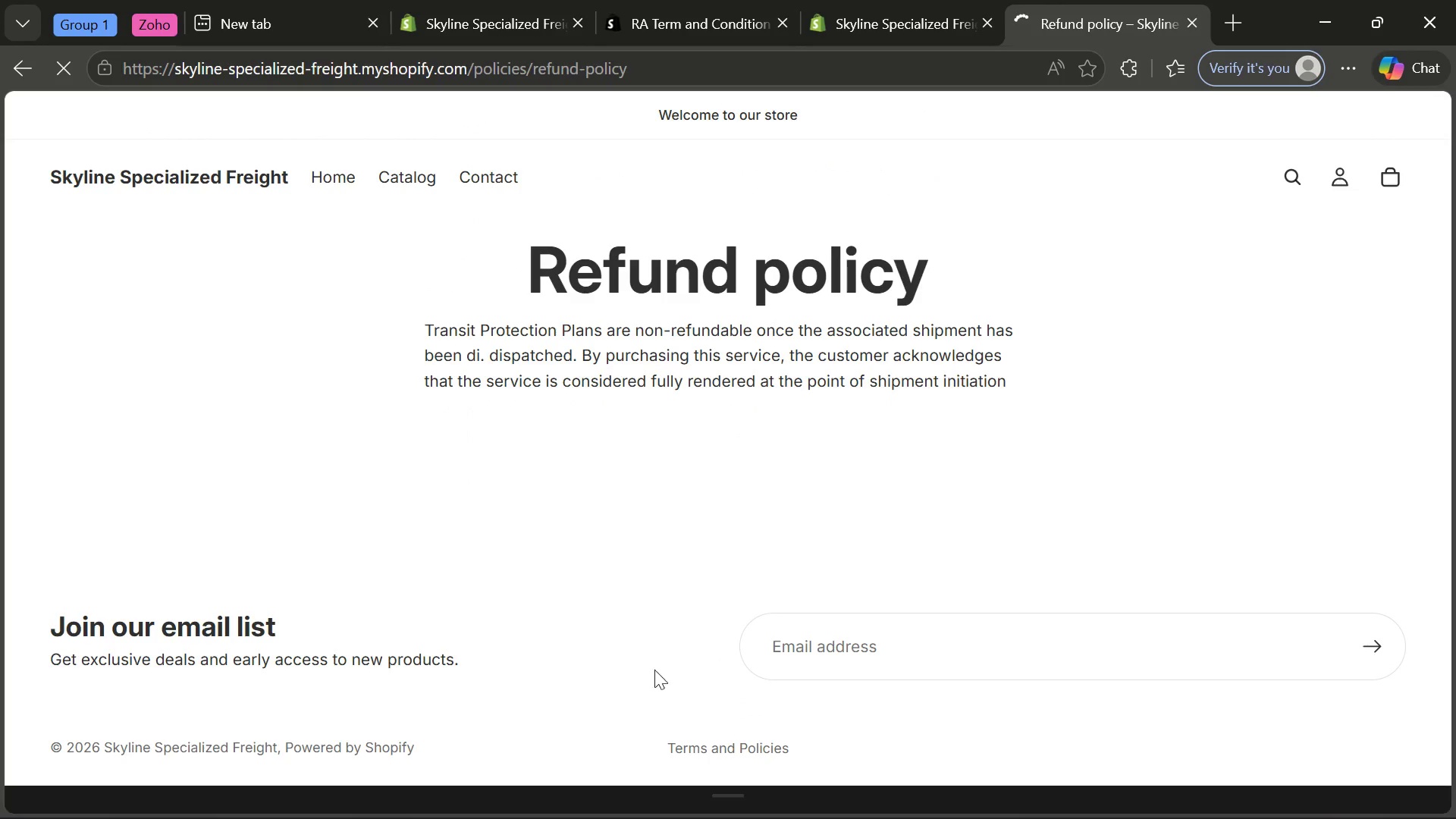 
left_click([315, 183])
 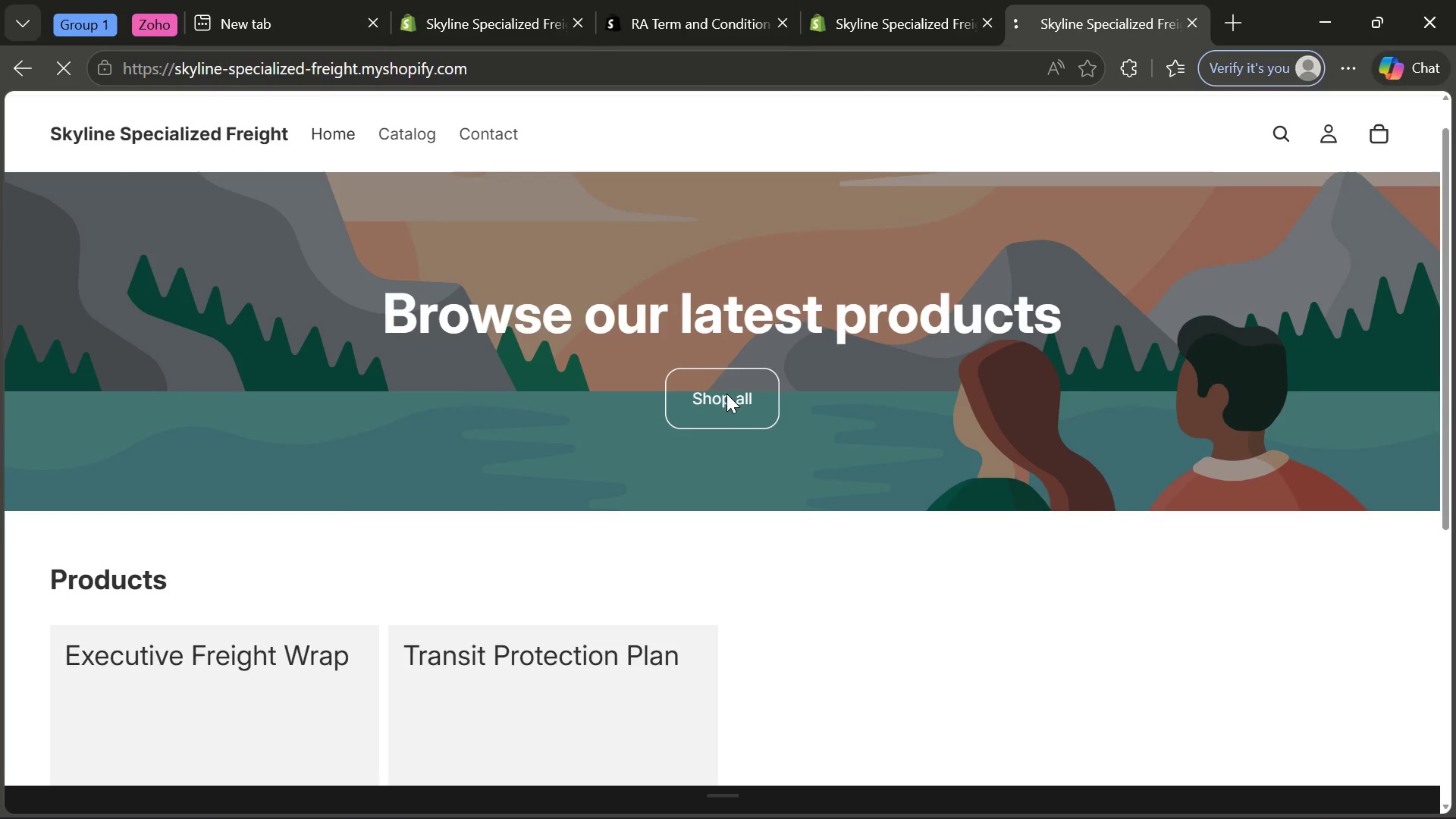 
left_click([519, 20])
 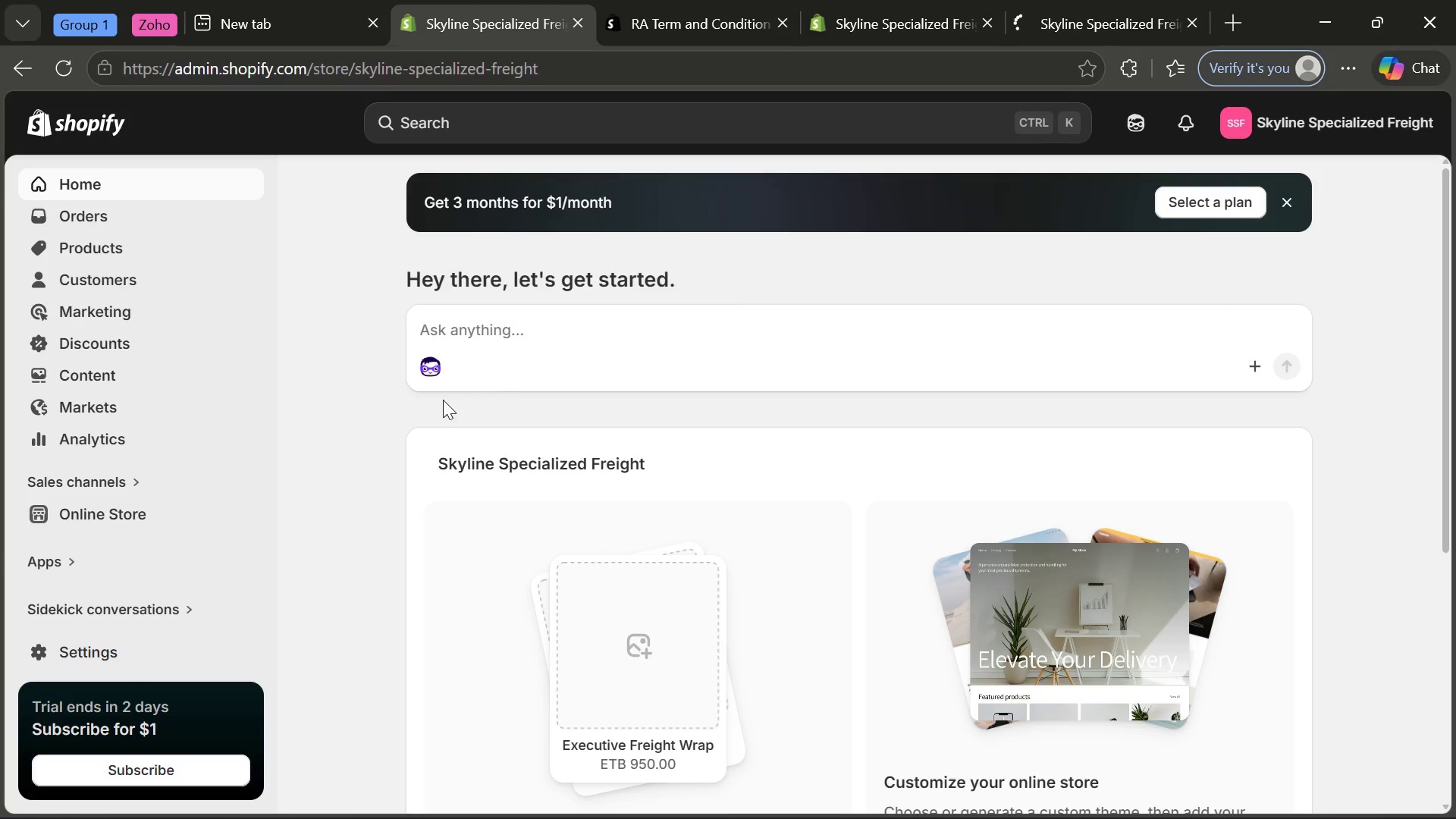 
mouse_move([566, 378])
 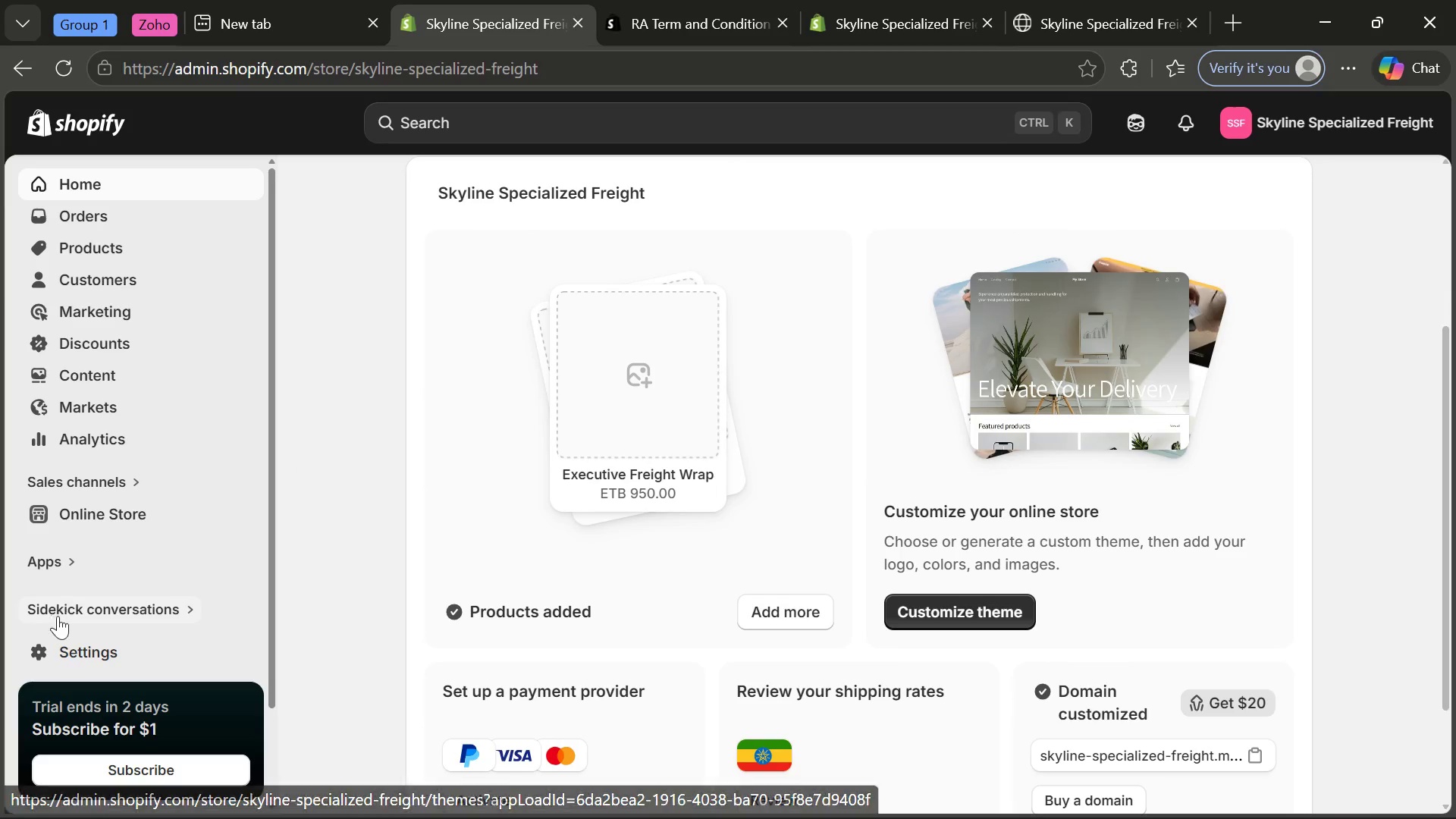 
left_click([73, 646])
 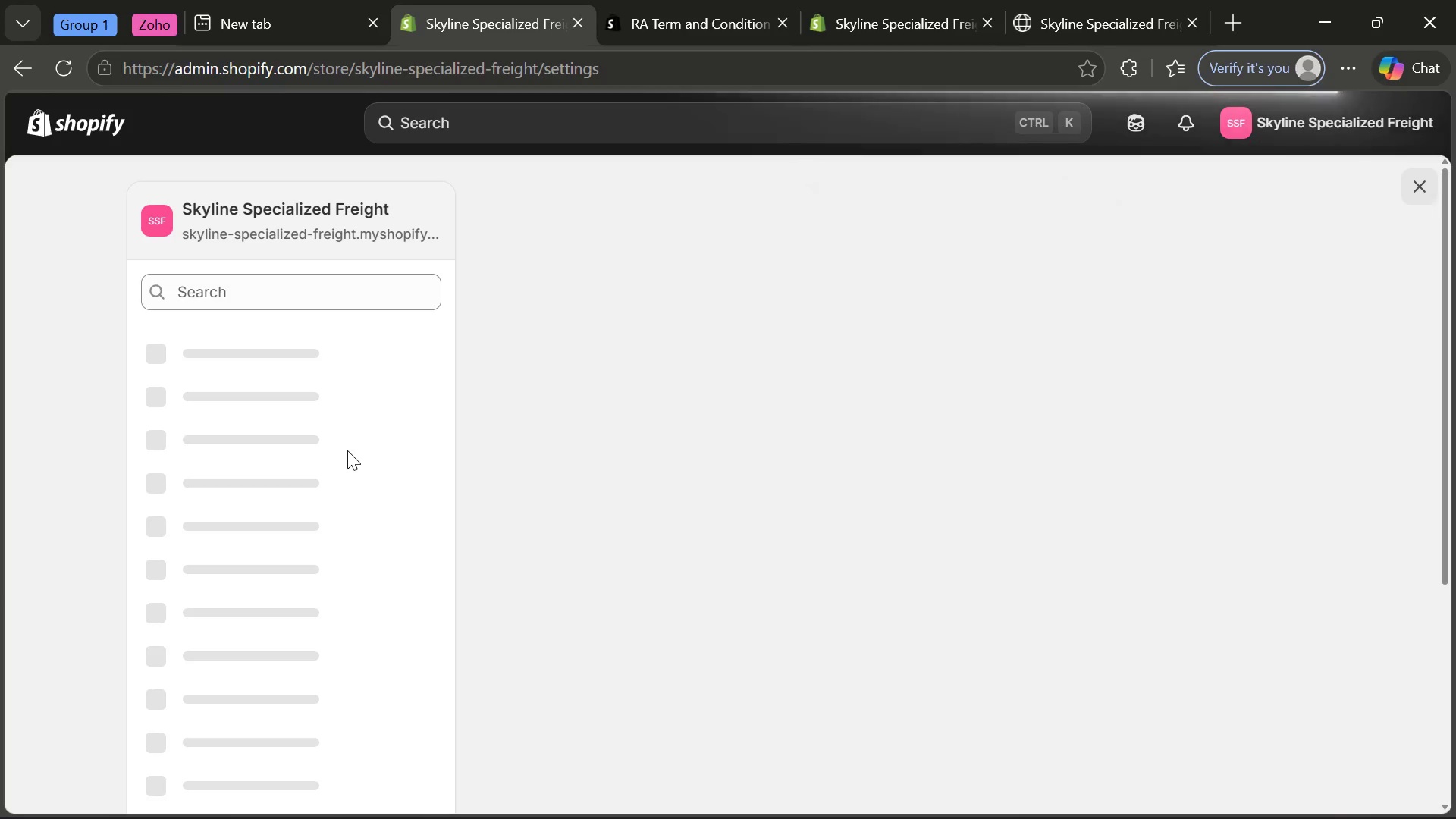 
wait(11.52)
 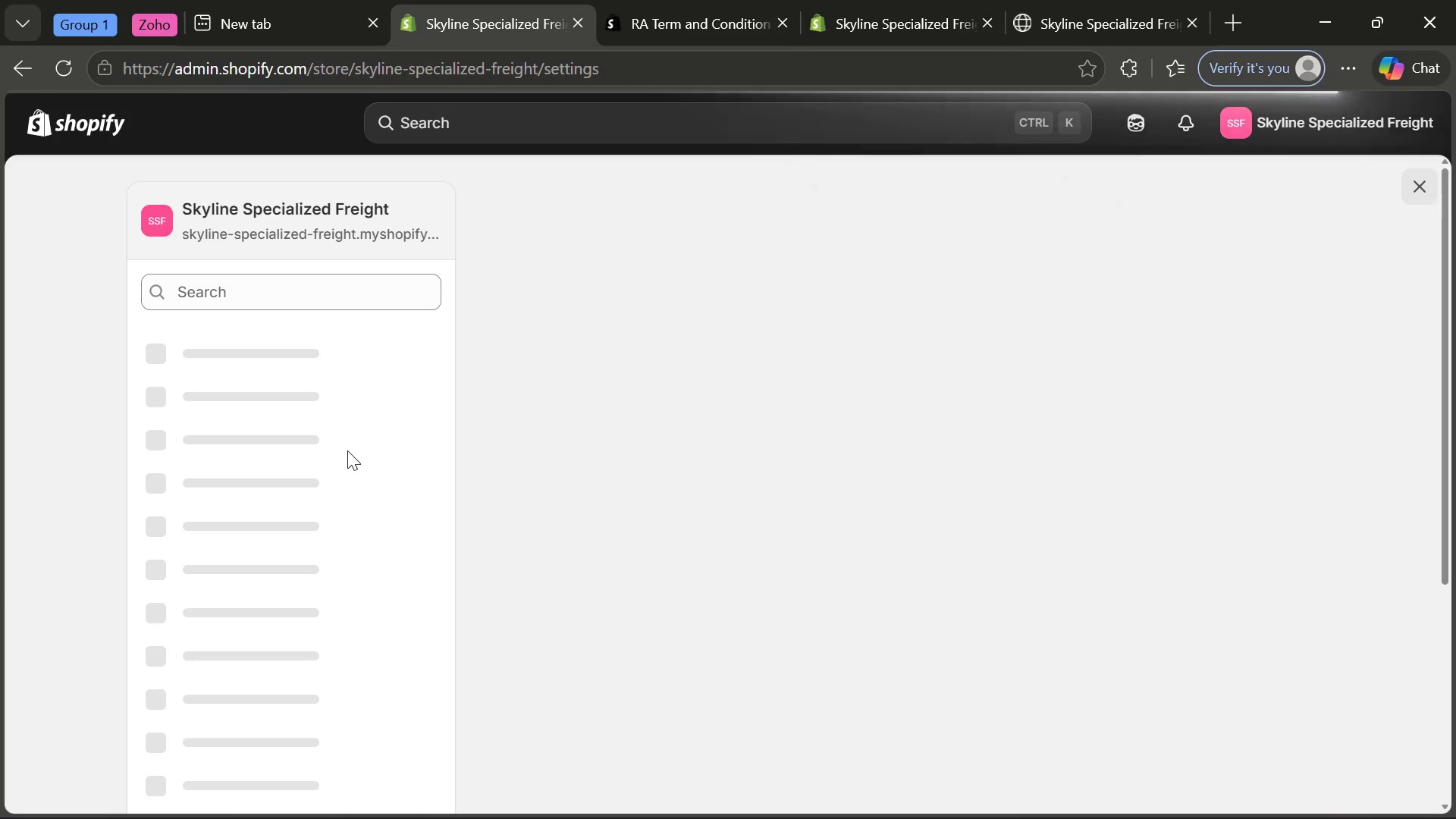 
left_click([233, 692])
 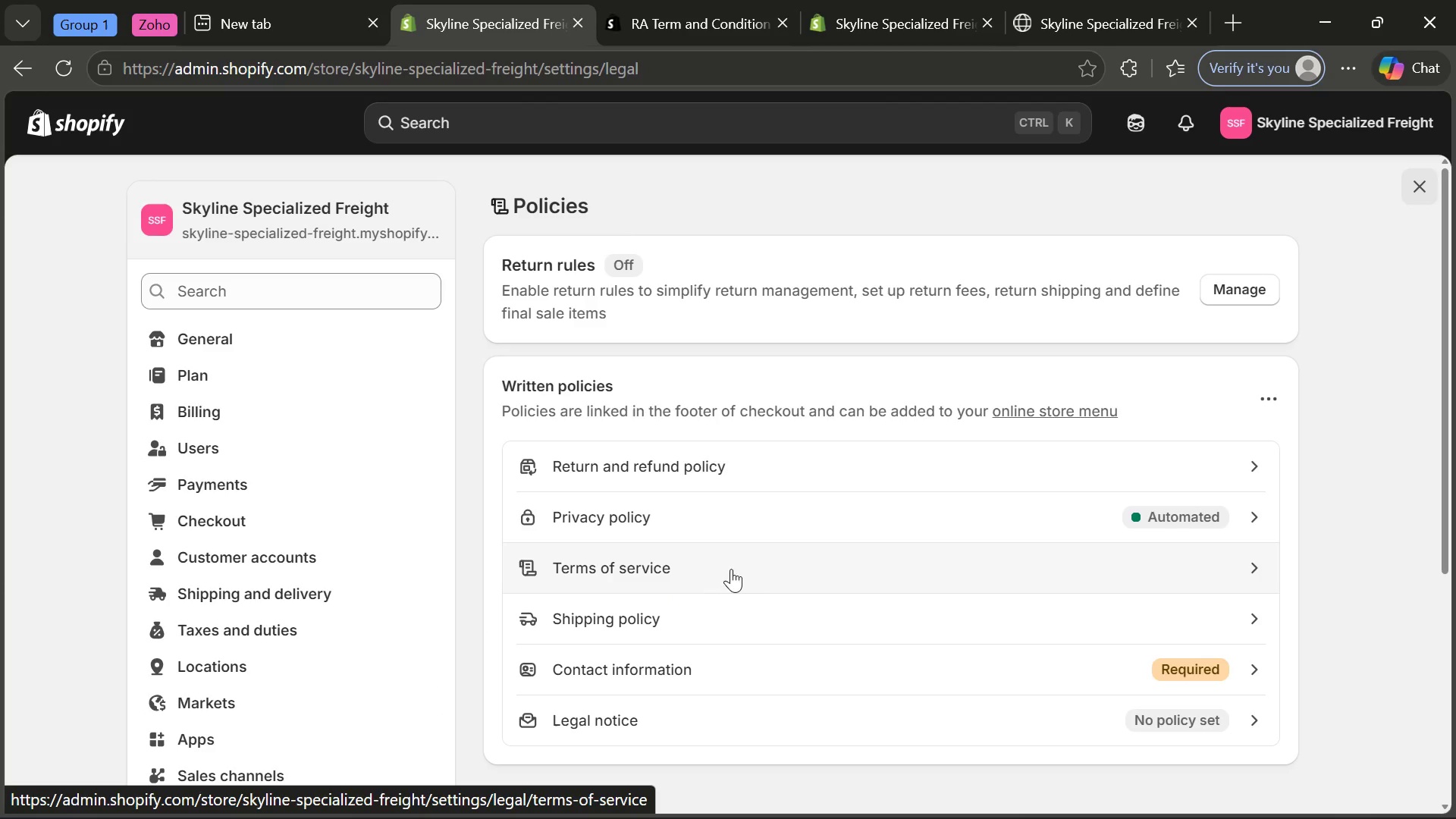 
left_click([924, 568])
 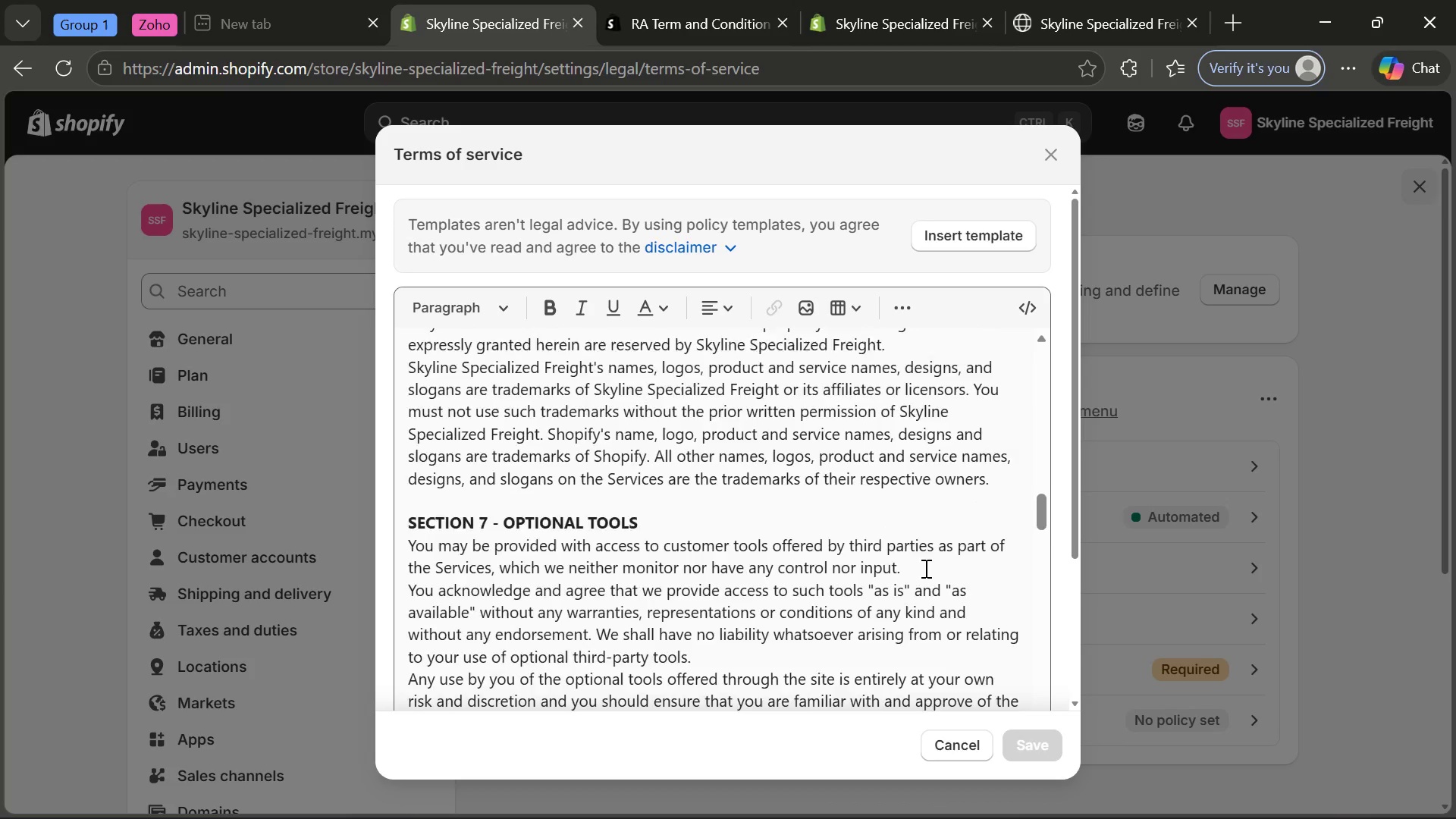 
wait(15.72)
 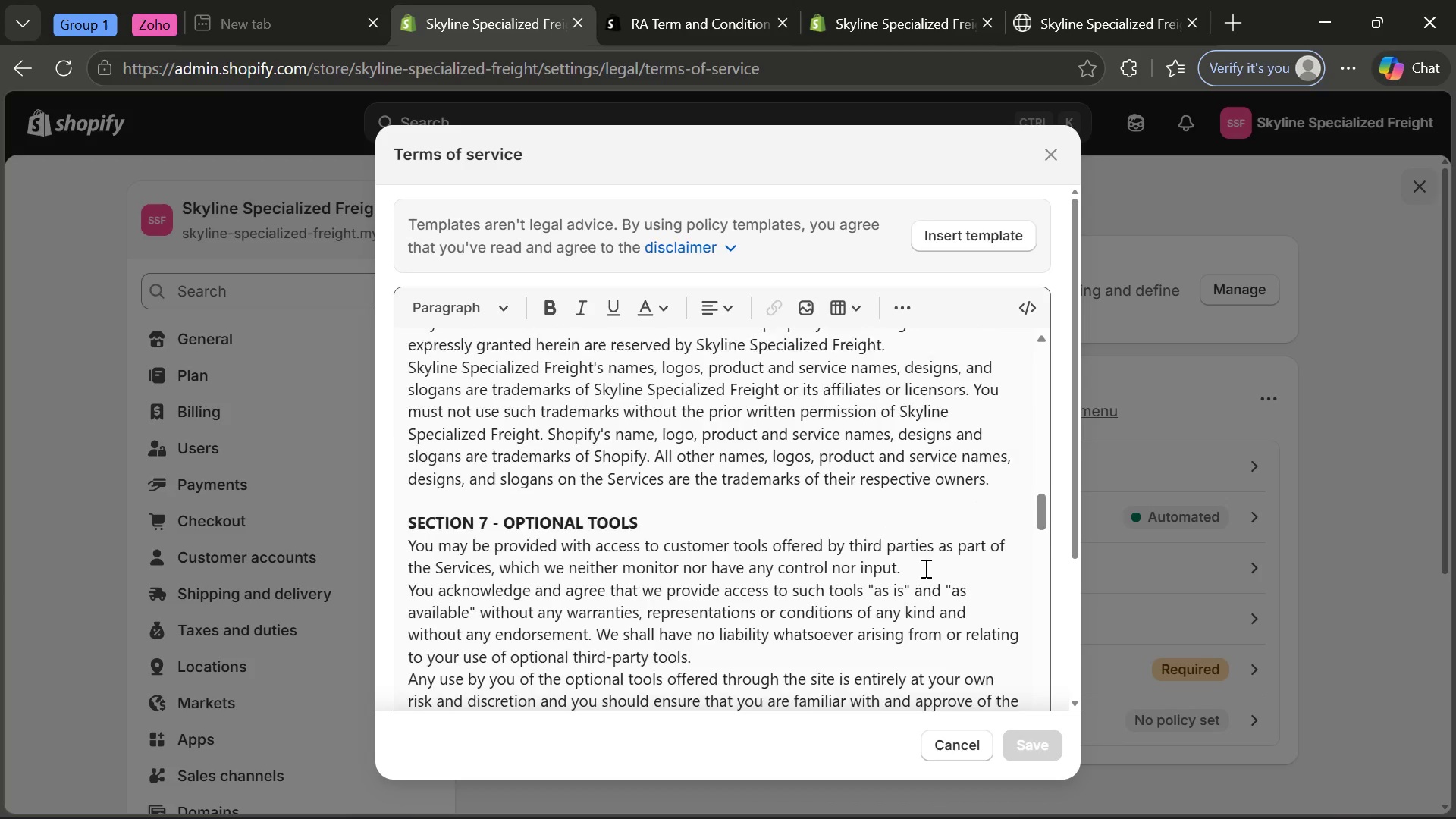 
left_click([575, 656])
 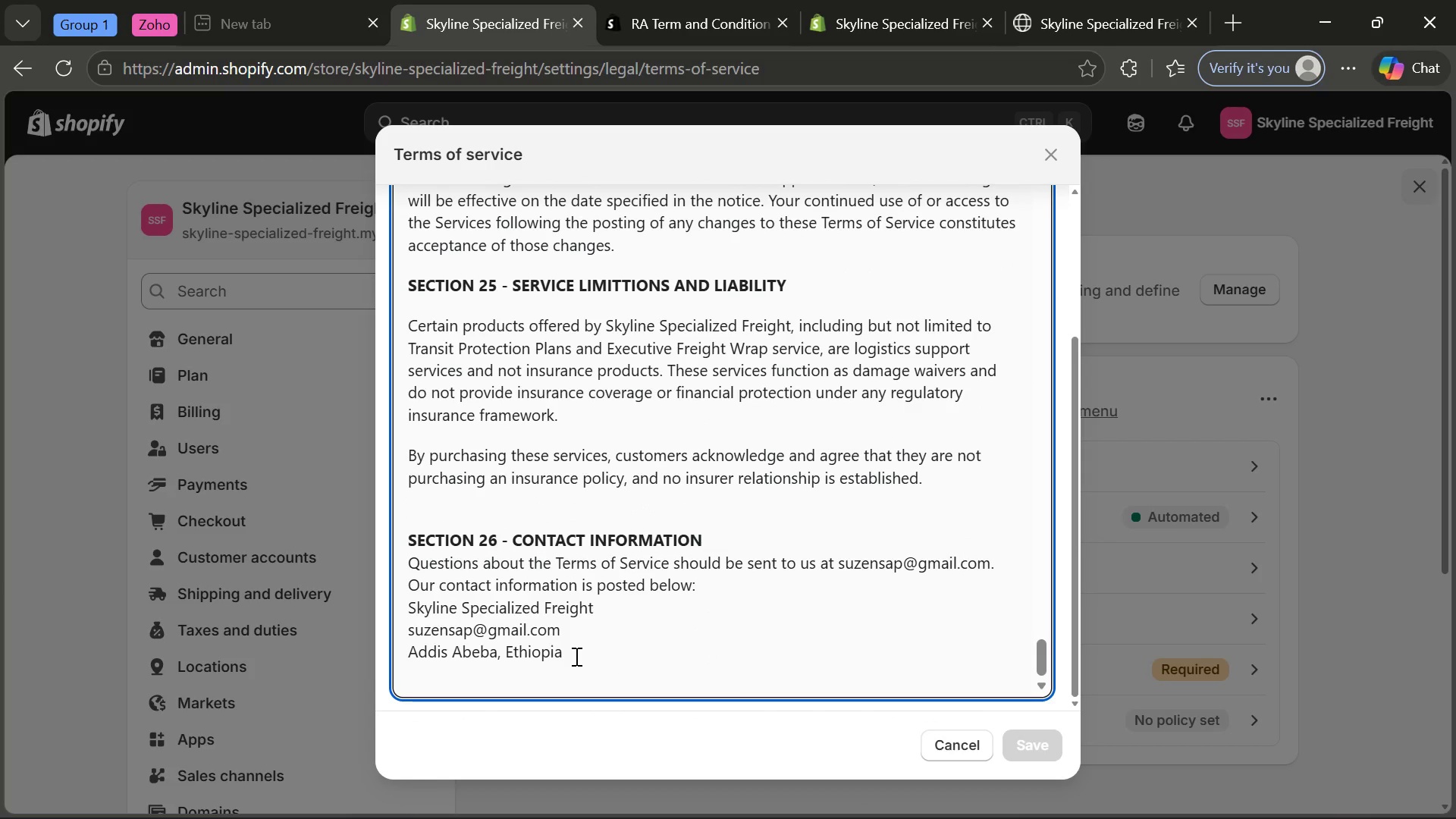 
key(Enter)
 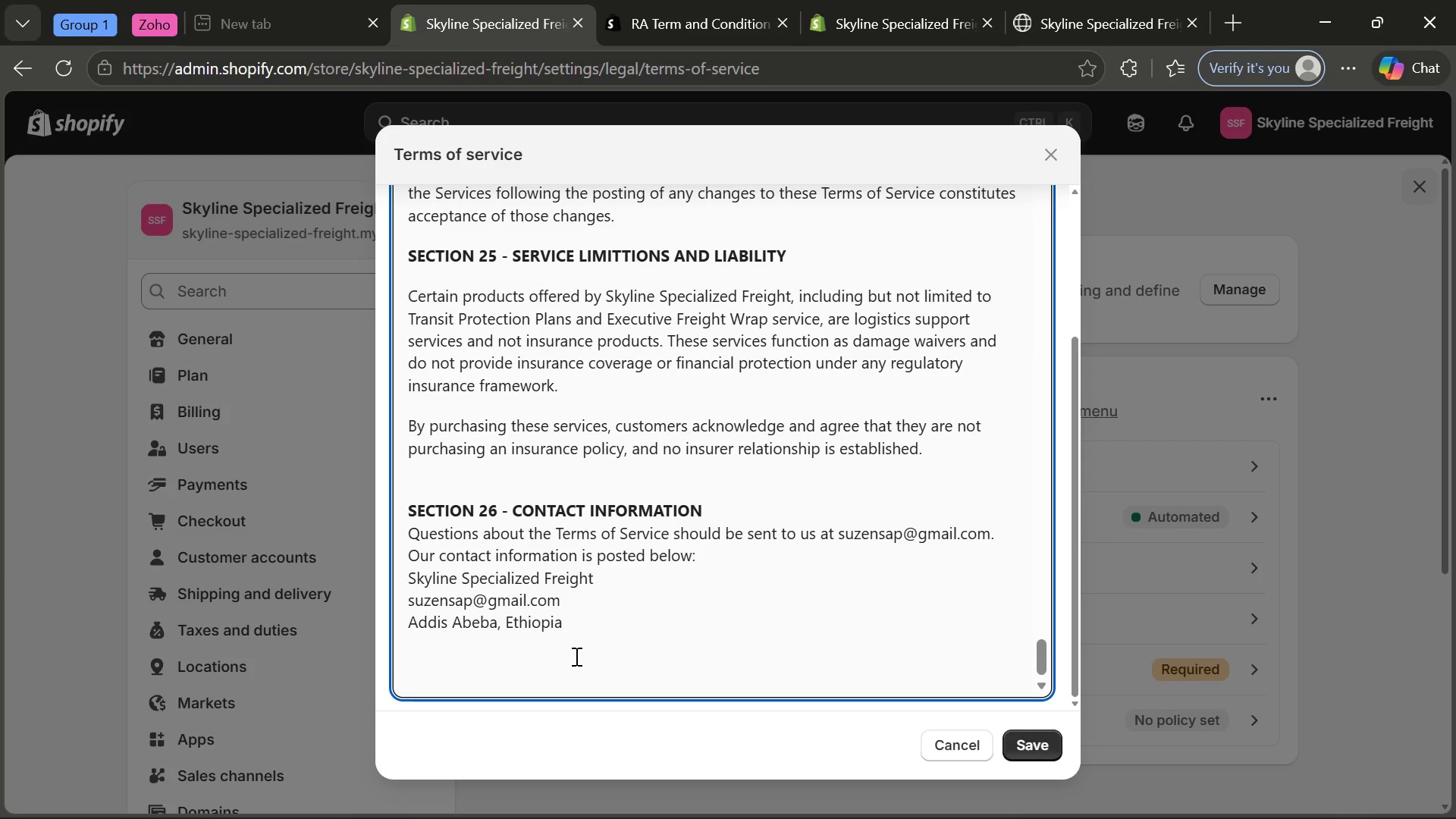 
key(Backspace)
 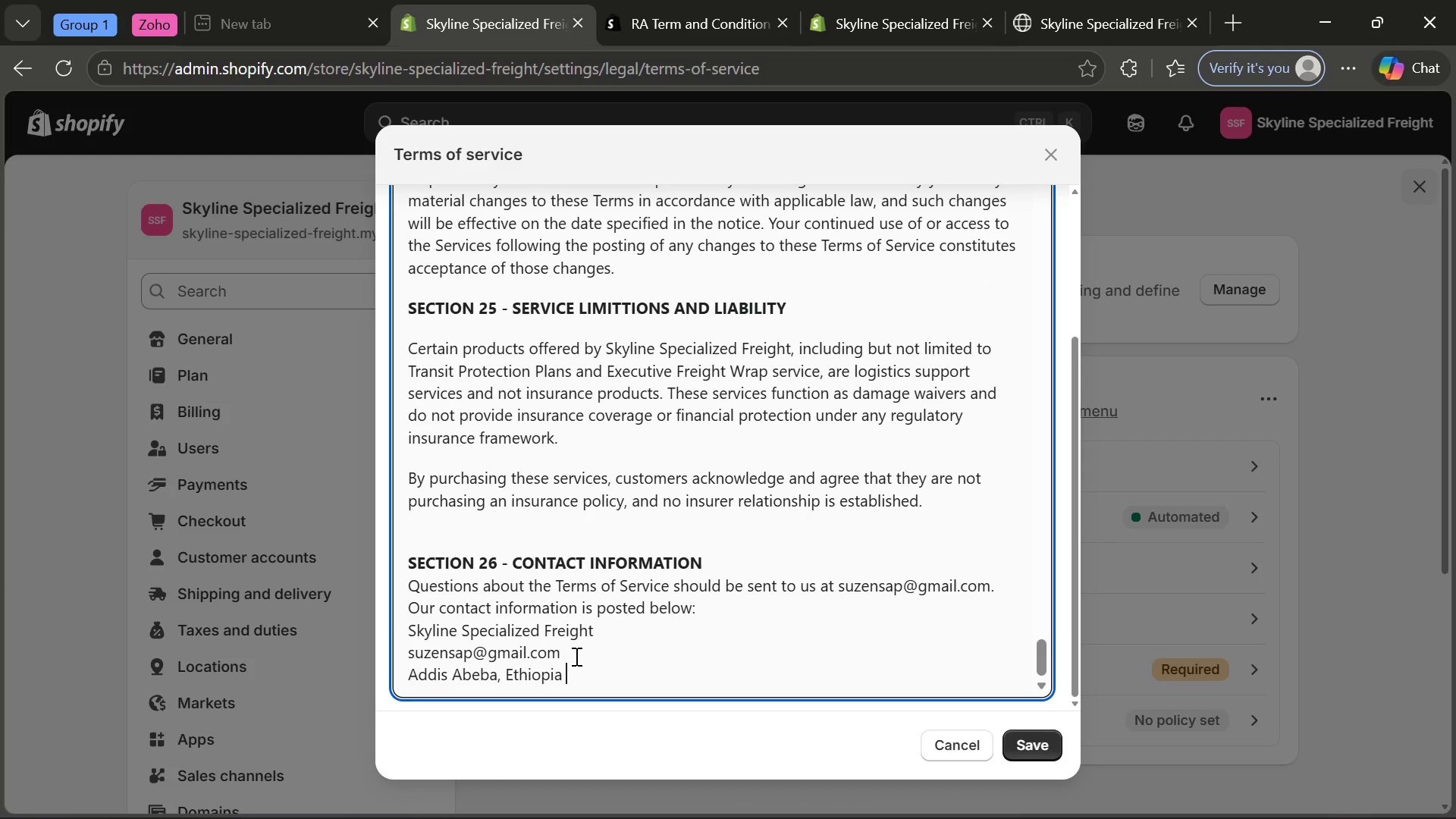 
key(ArrowLeft)
 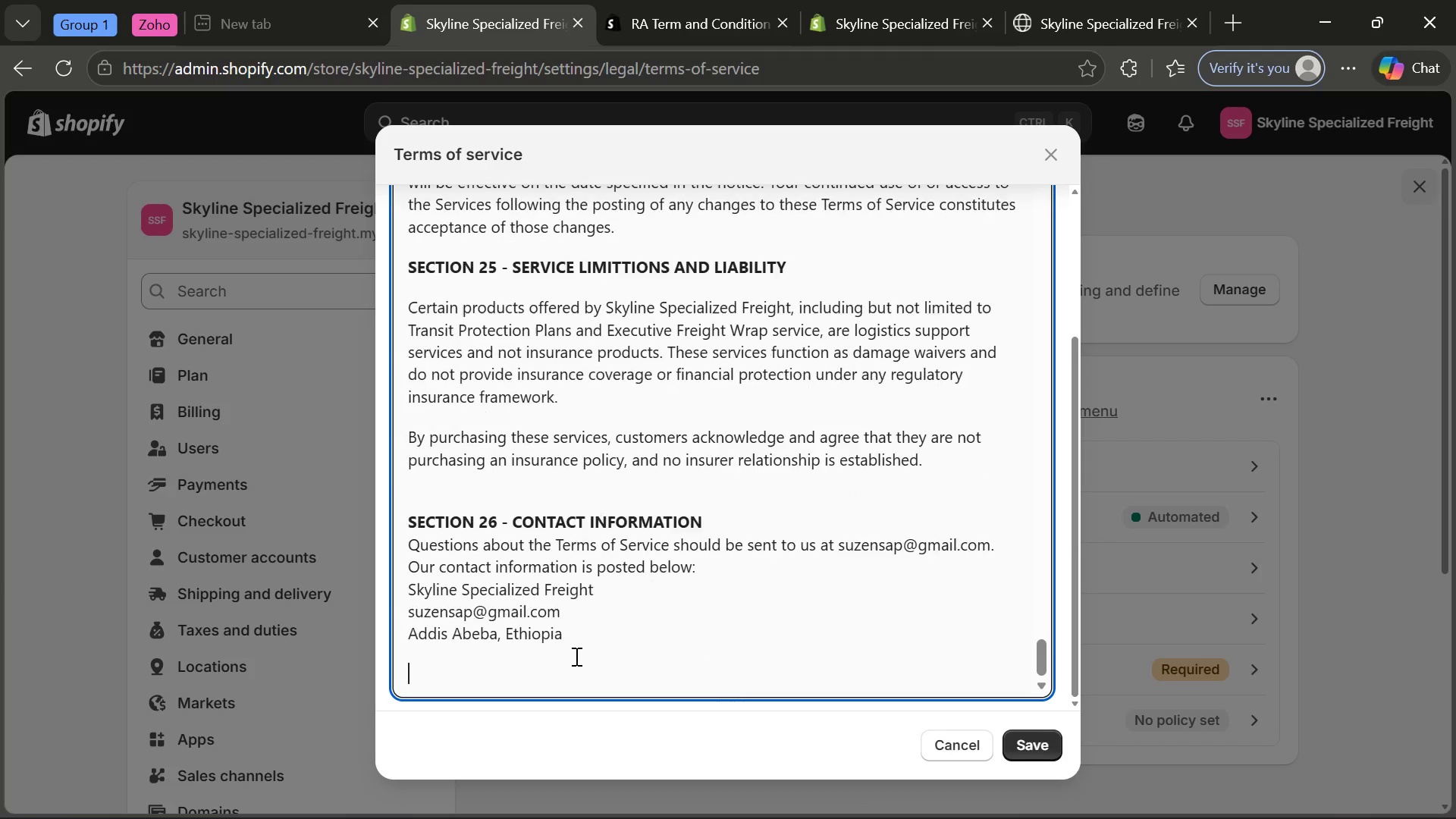 
key(Enter)
 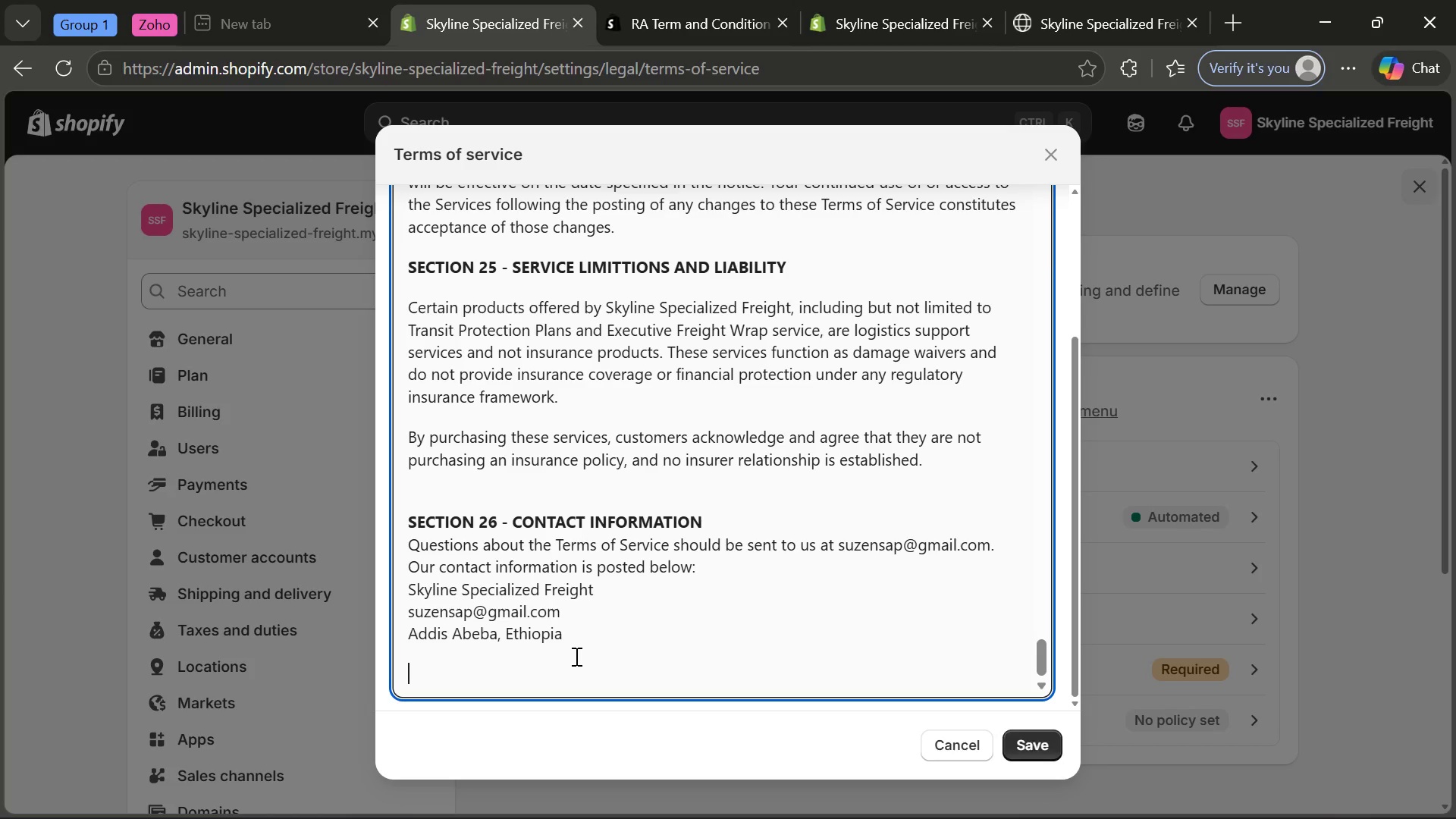 
type(+251 9 )
key(Backspace)
type(87221138)
 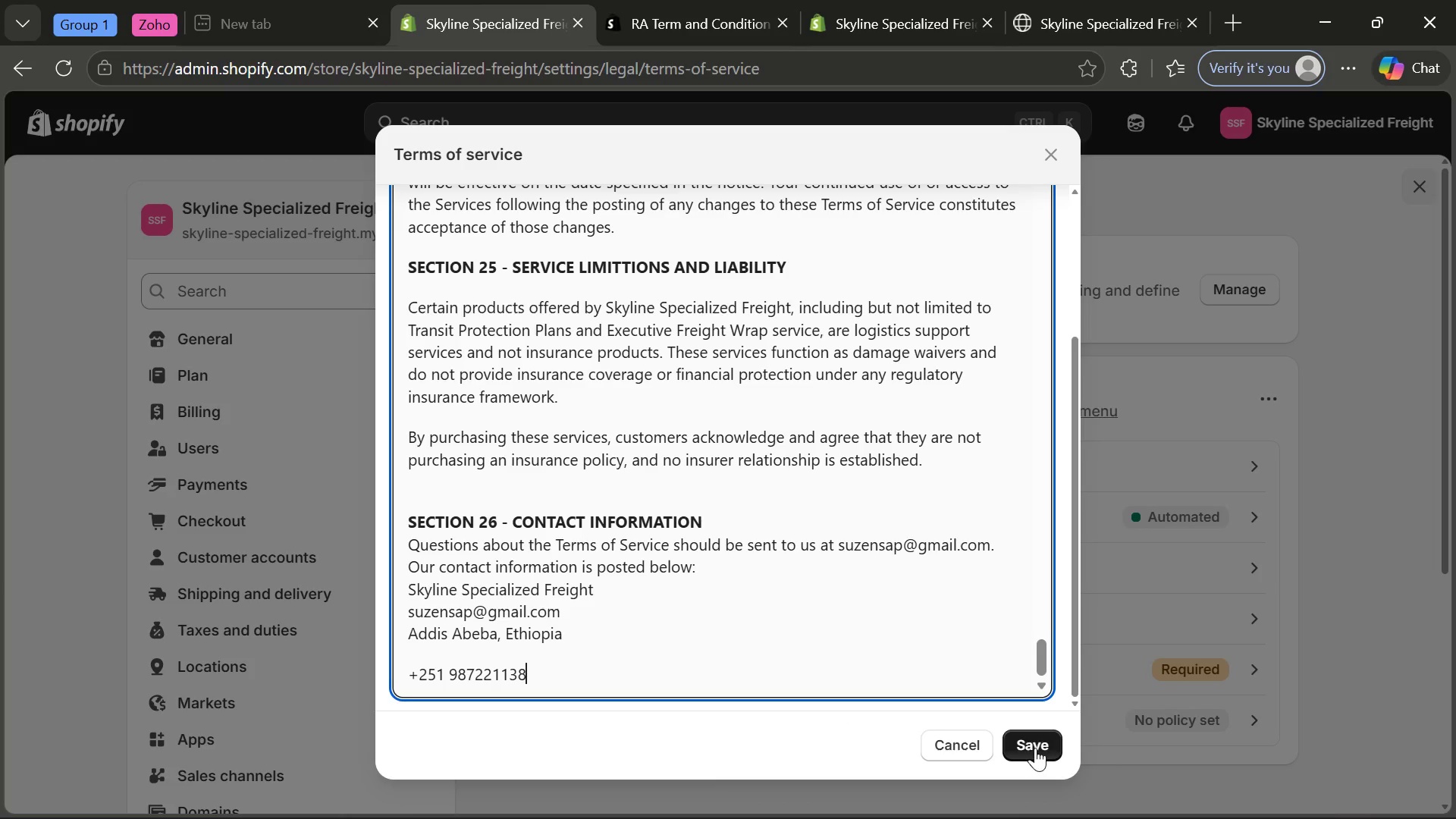 
left_click([1039, 748])
 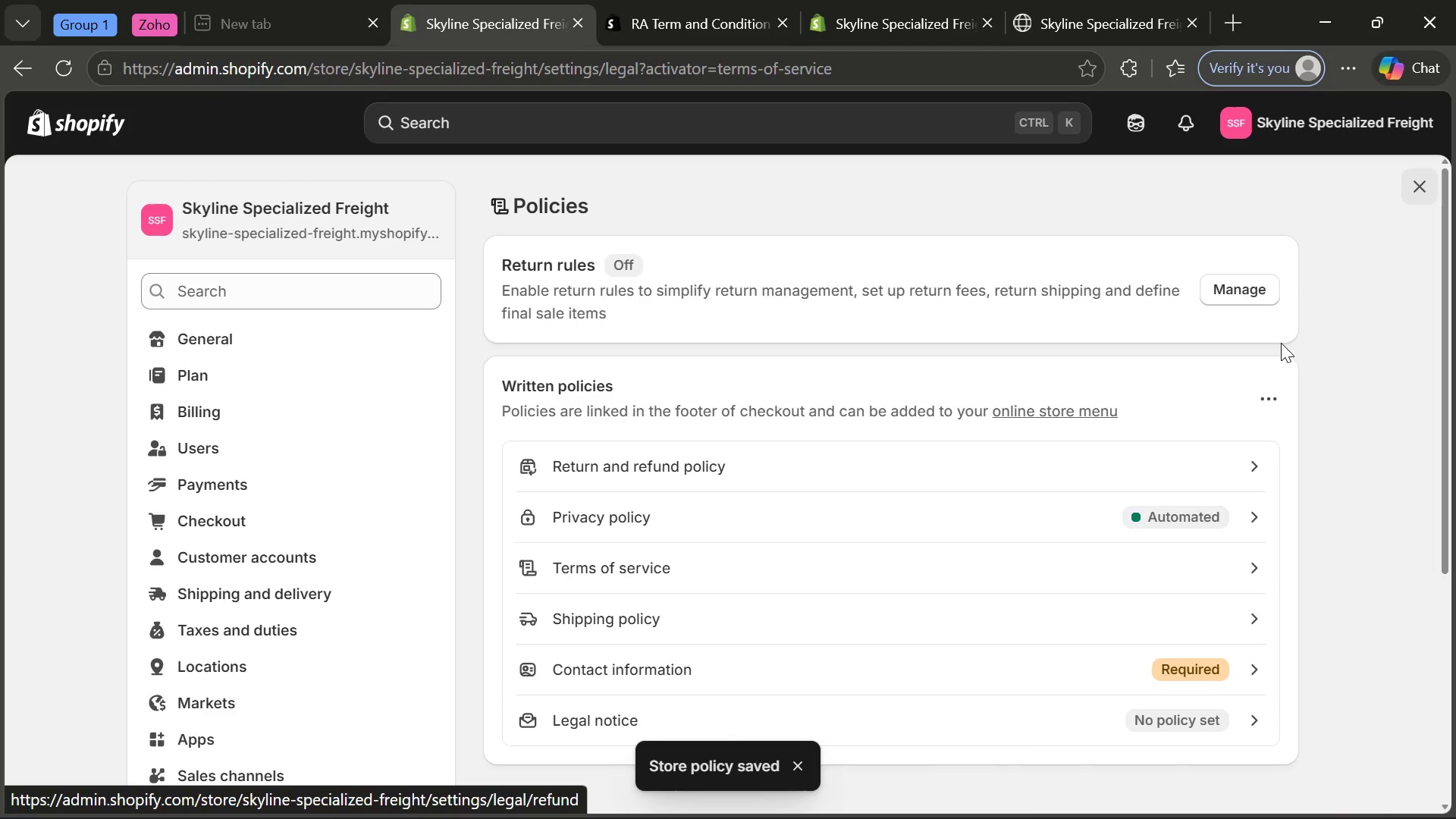 